 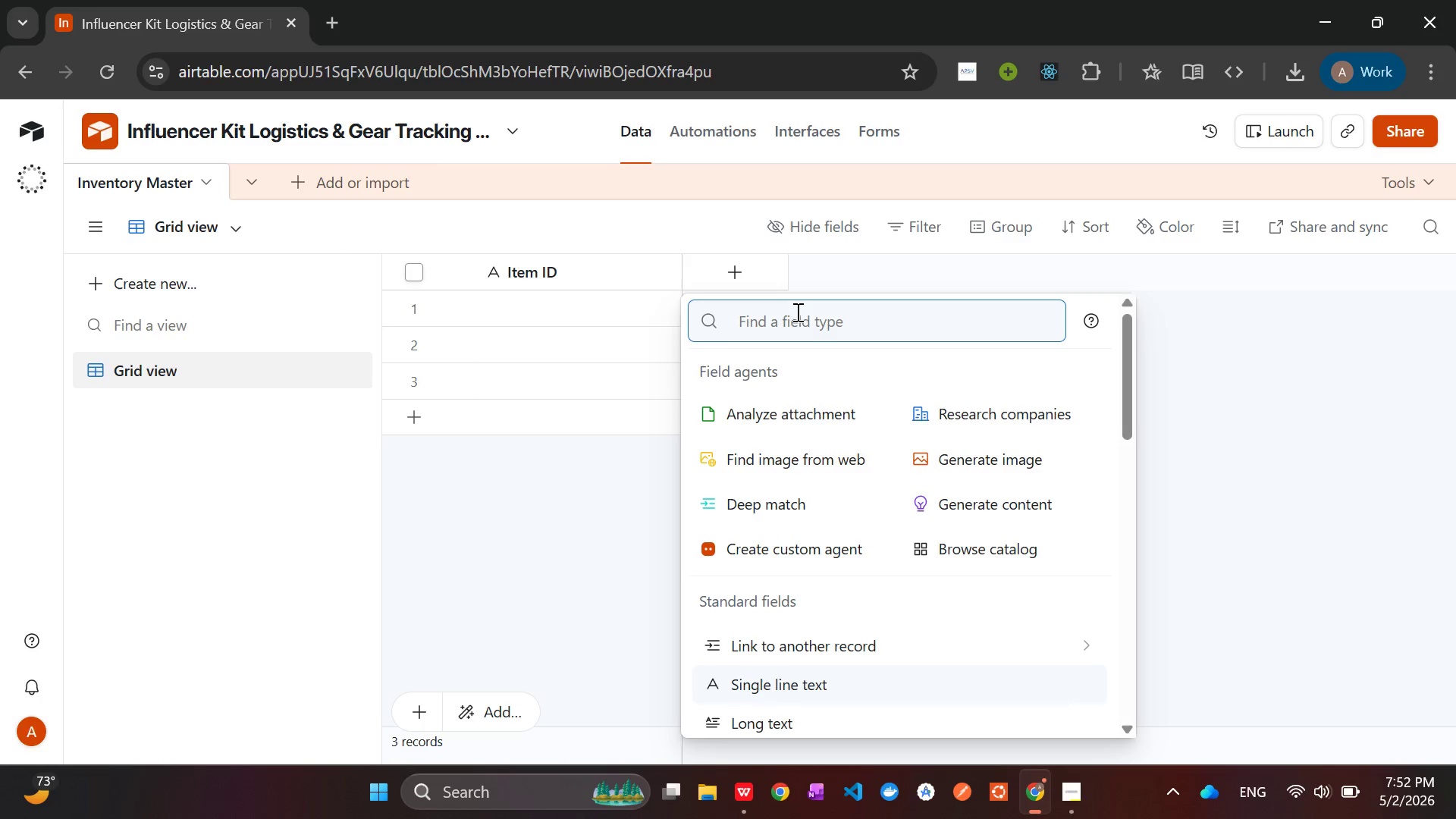 
type(sing)
 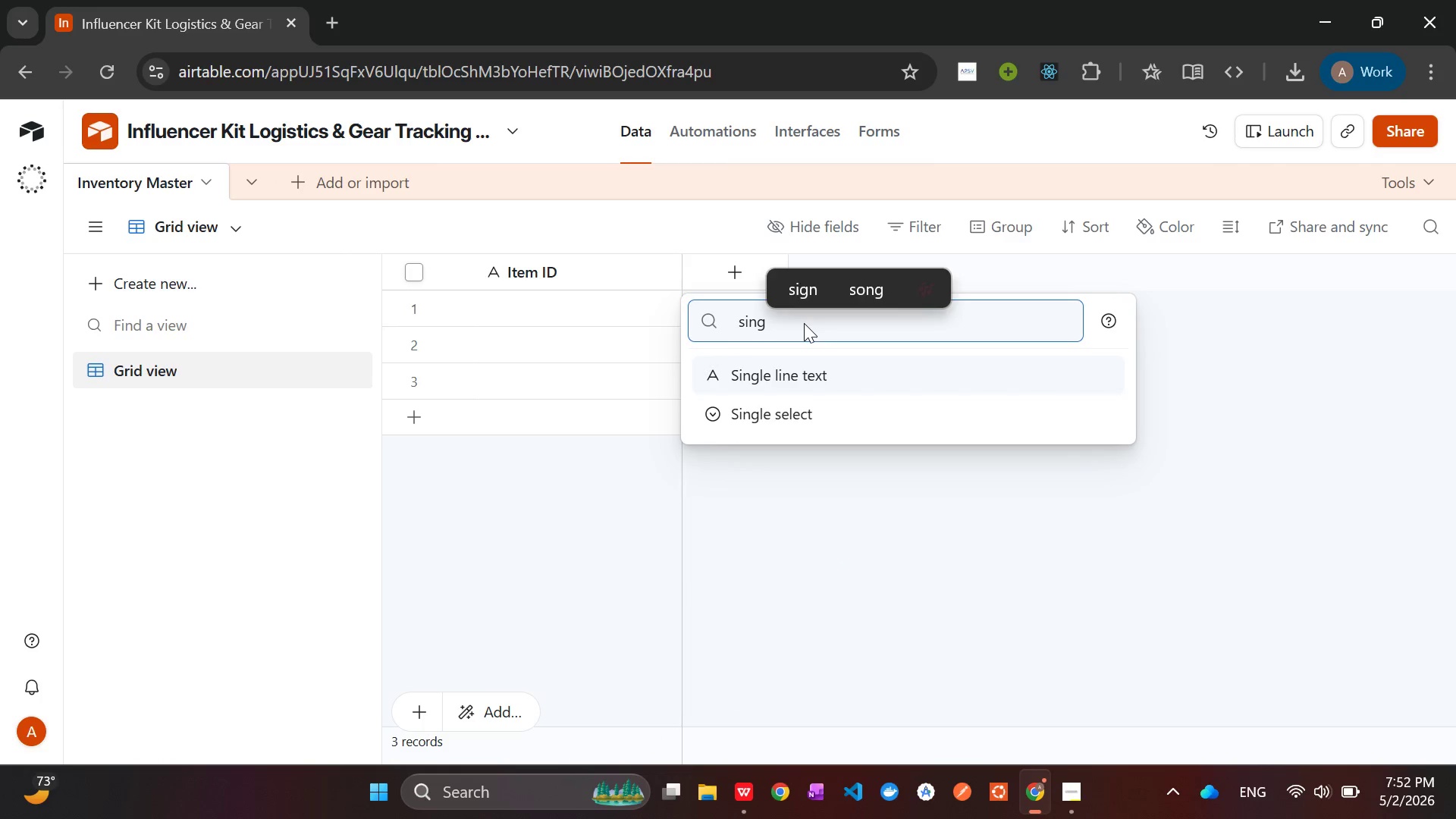 
key(ArrowDown)
 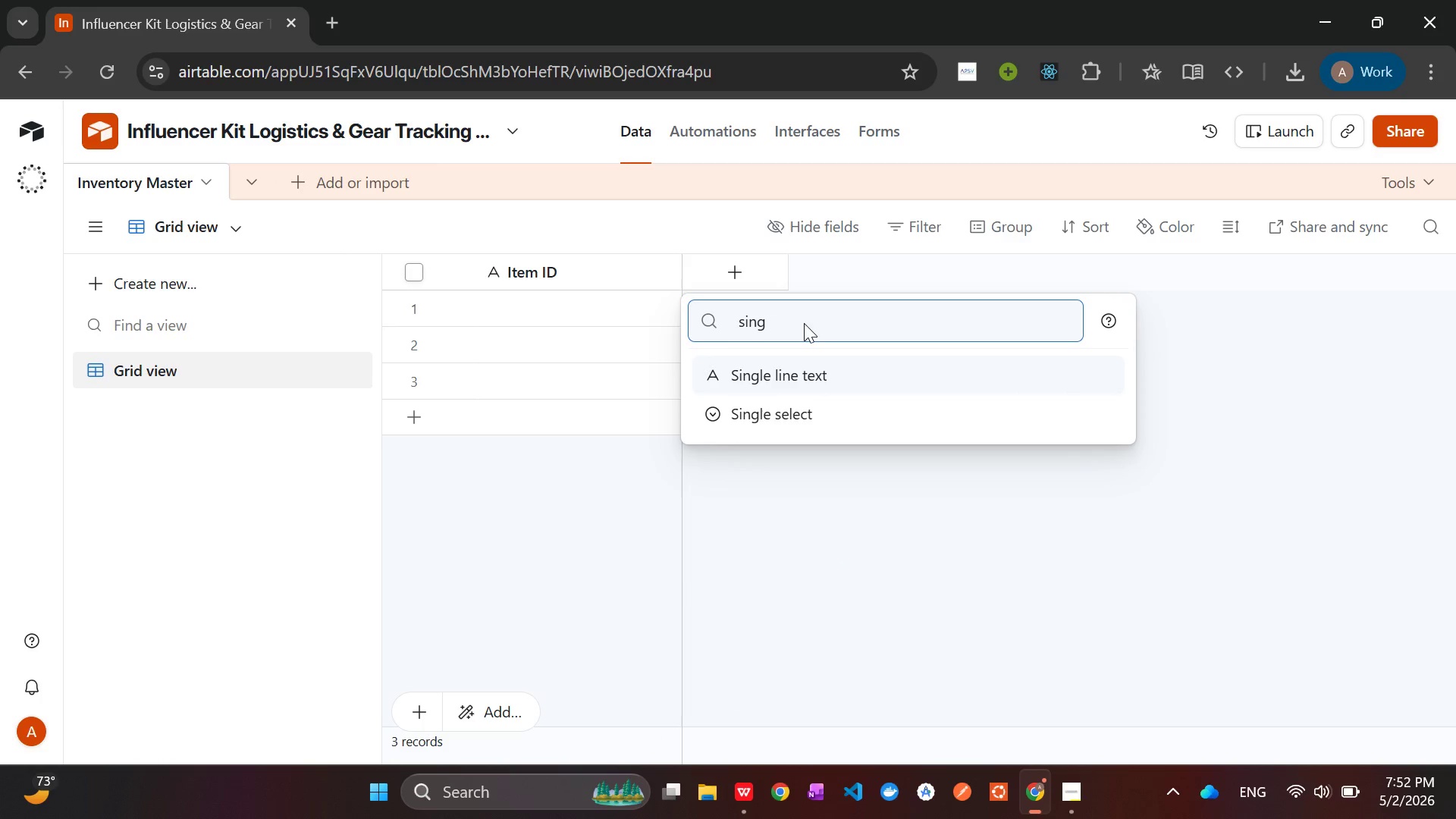 
key(ArrowDown)
 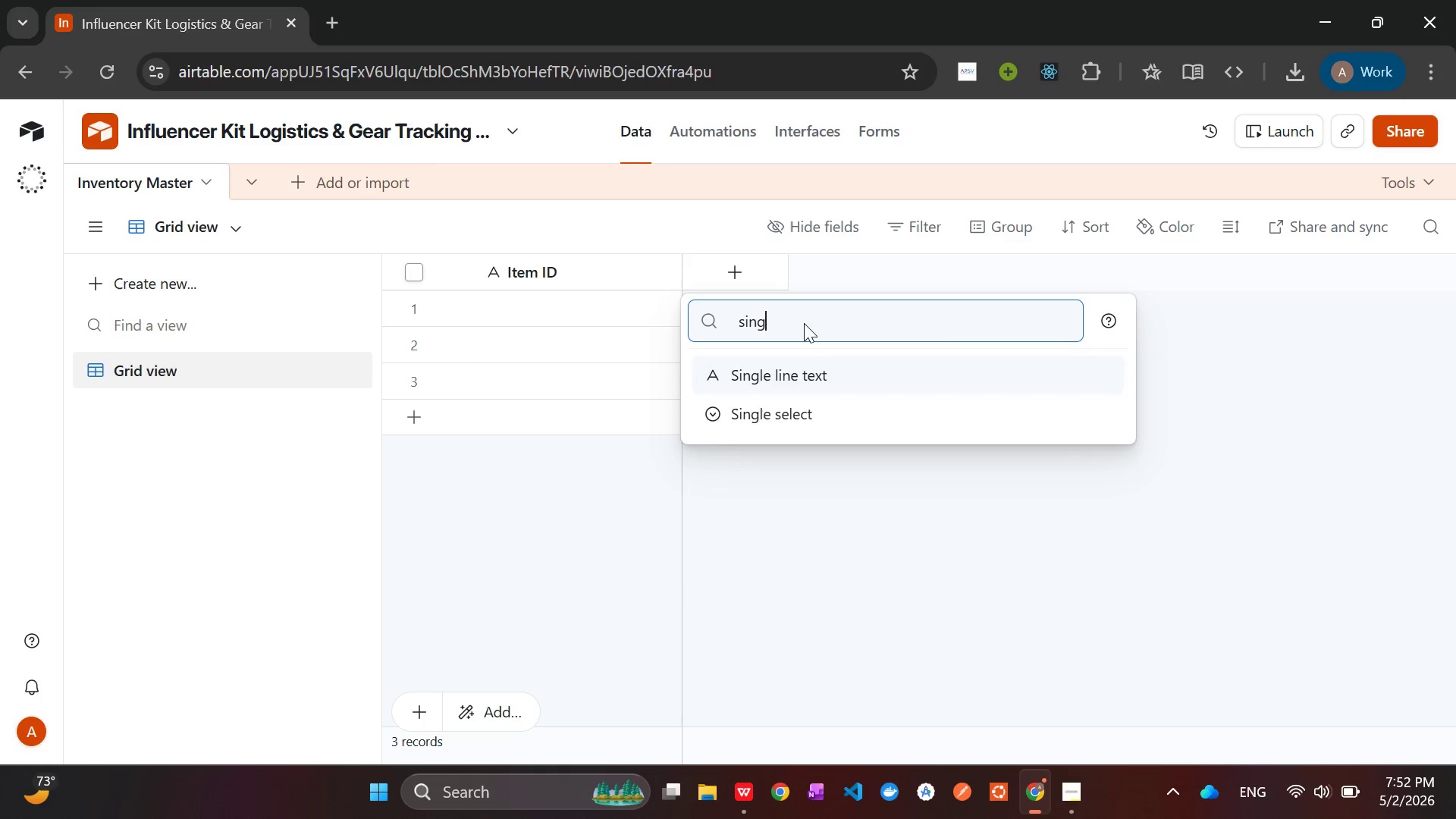 
key(ArrowDown)
 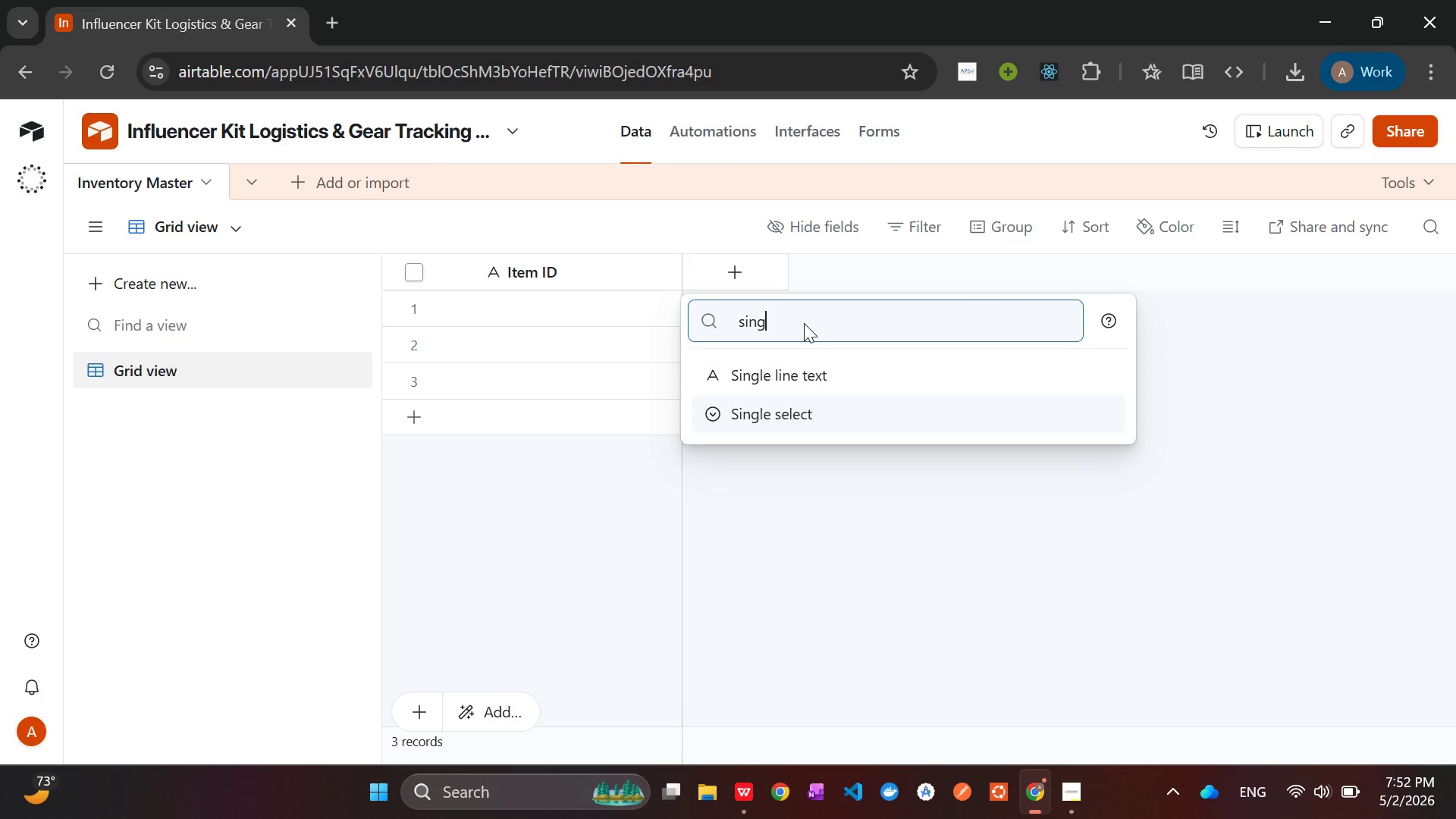 
key(Enter)
 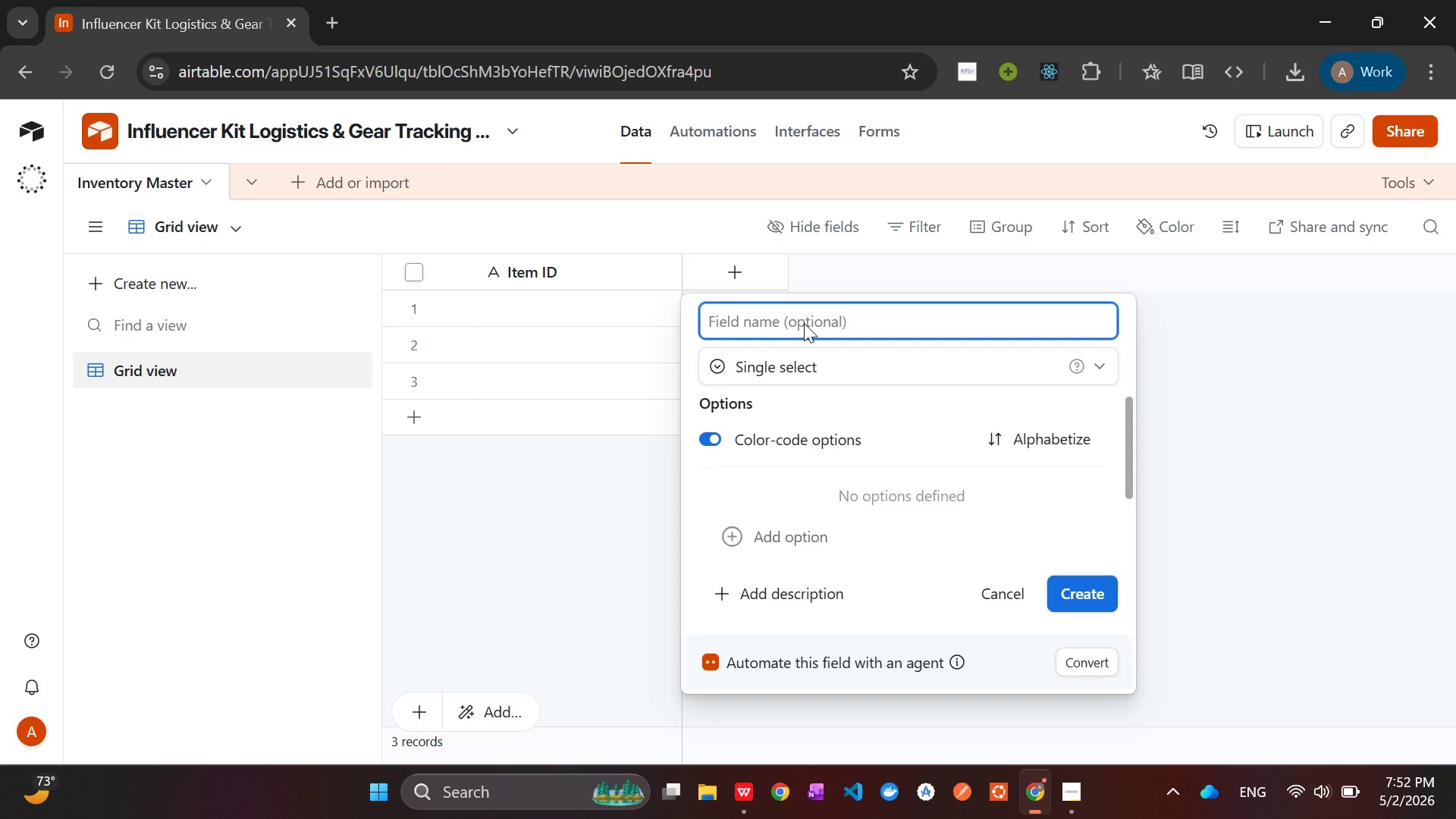 
type(Catagory)
 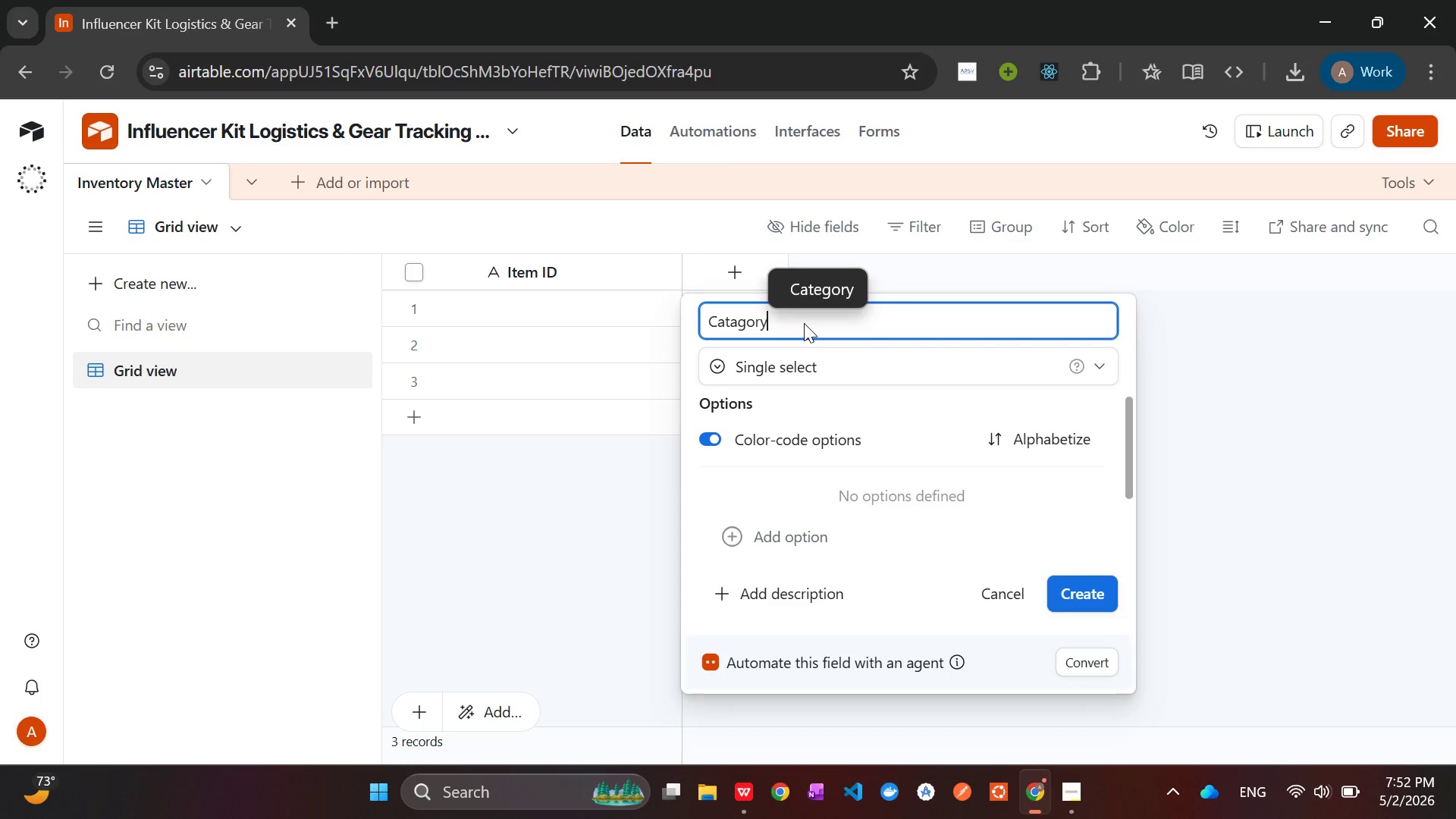 
key(Enter)
 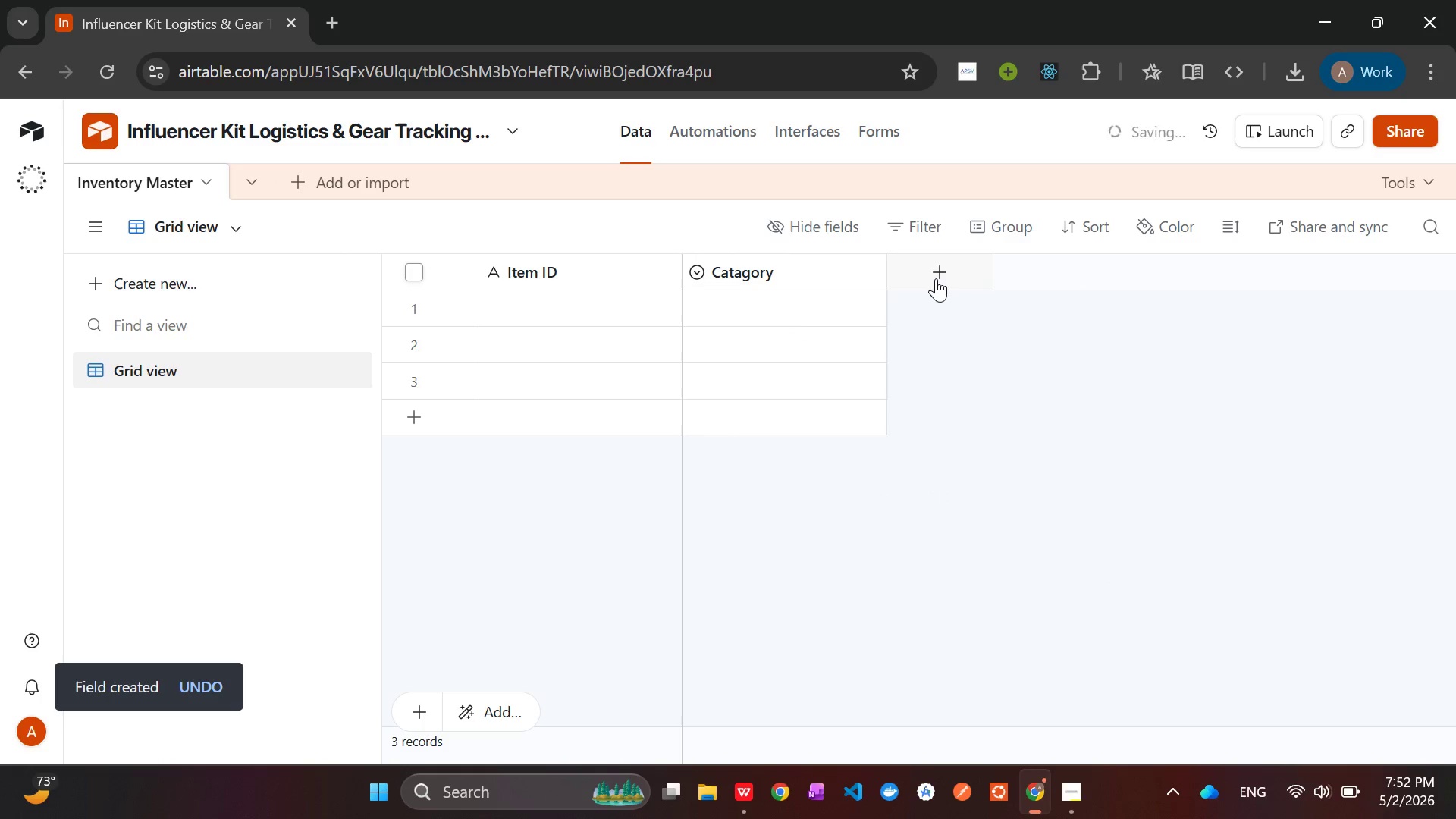 
left_click([936, 278])
 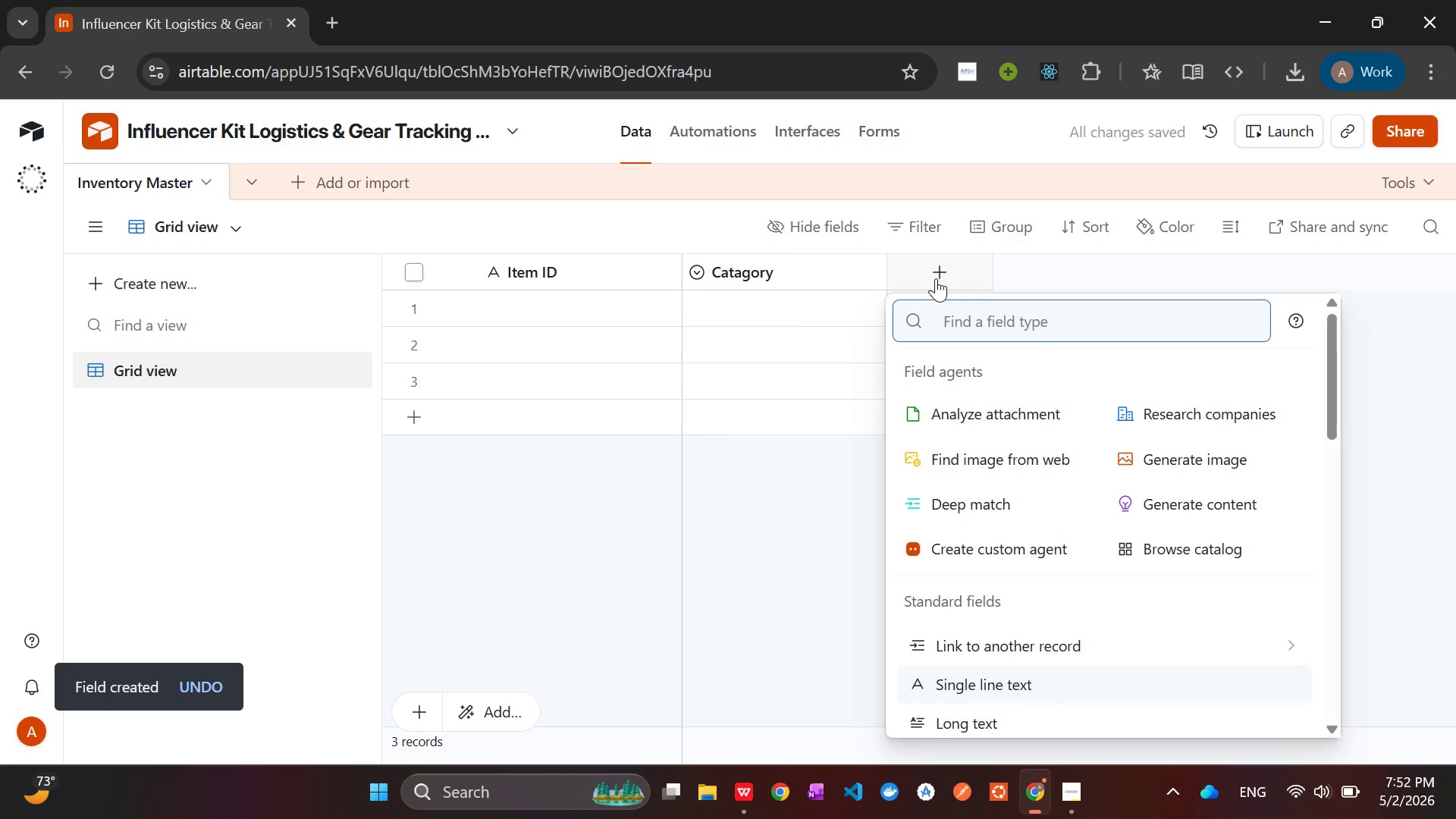 
type(single)
 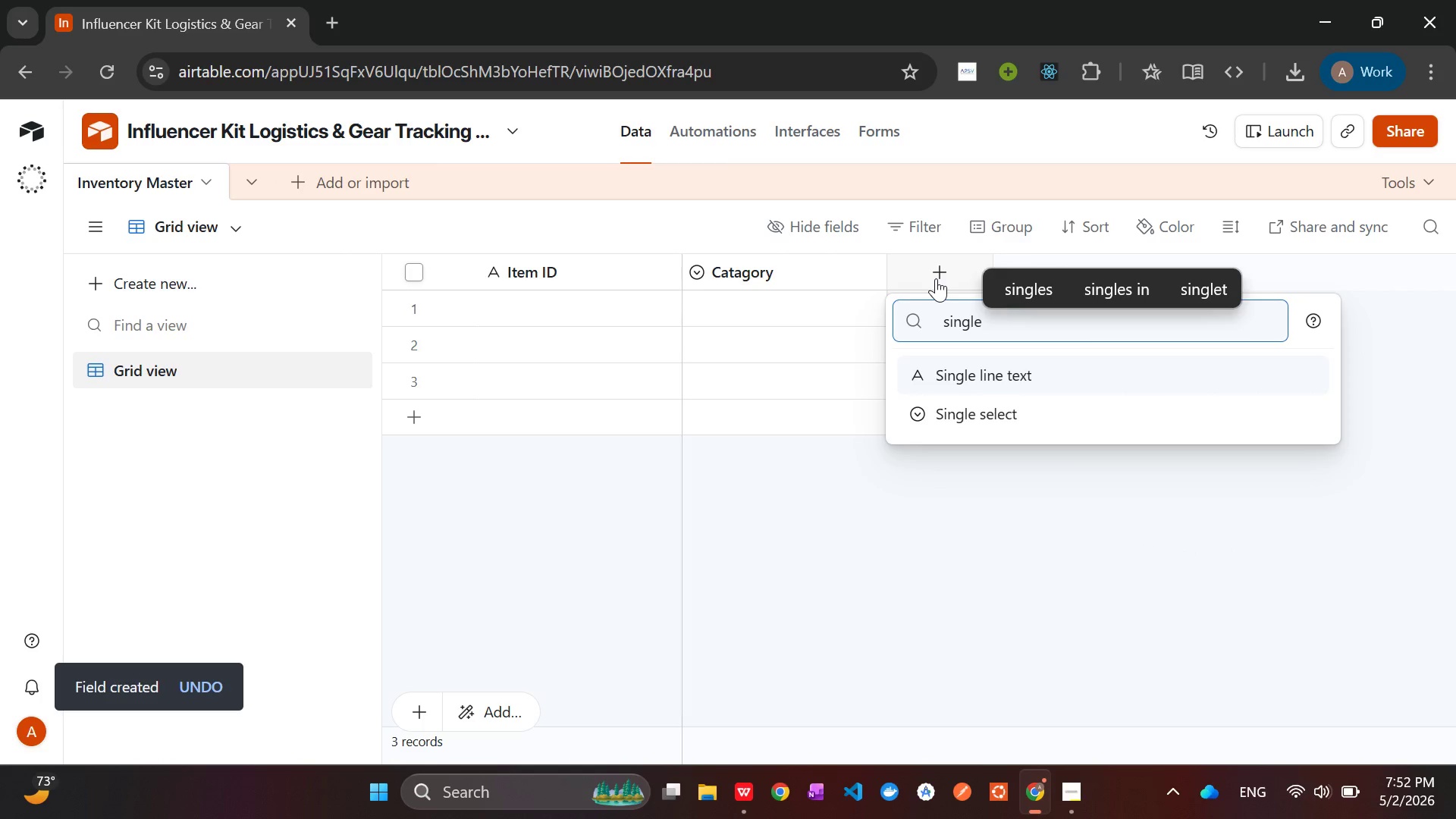 
key(ArrowDown)
 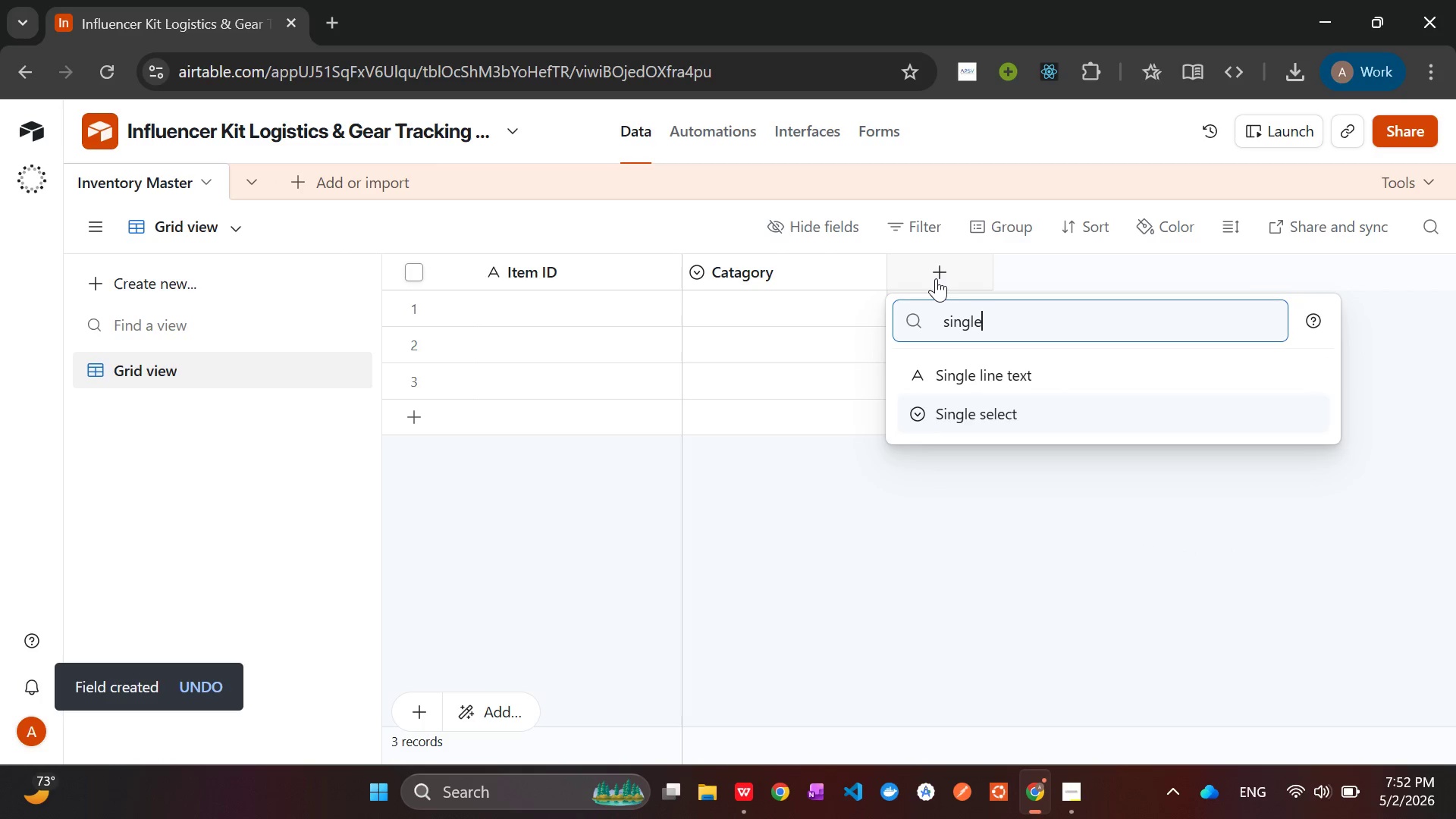 
key(ArrowUp)
 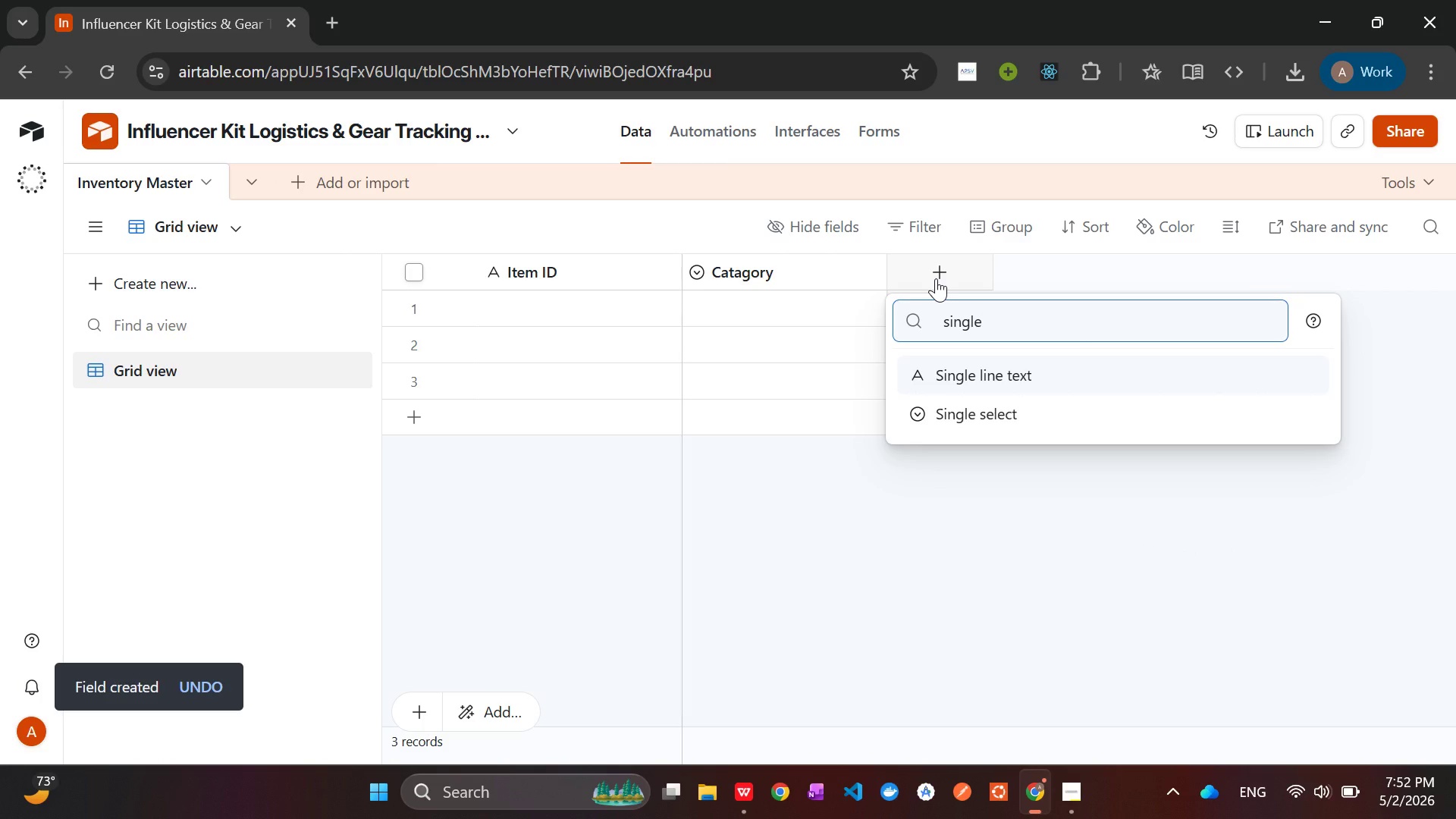 
key(Enter)
 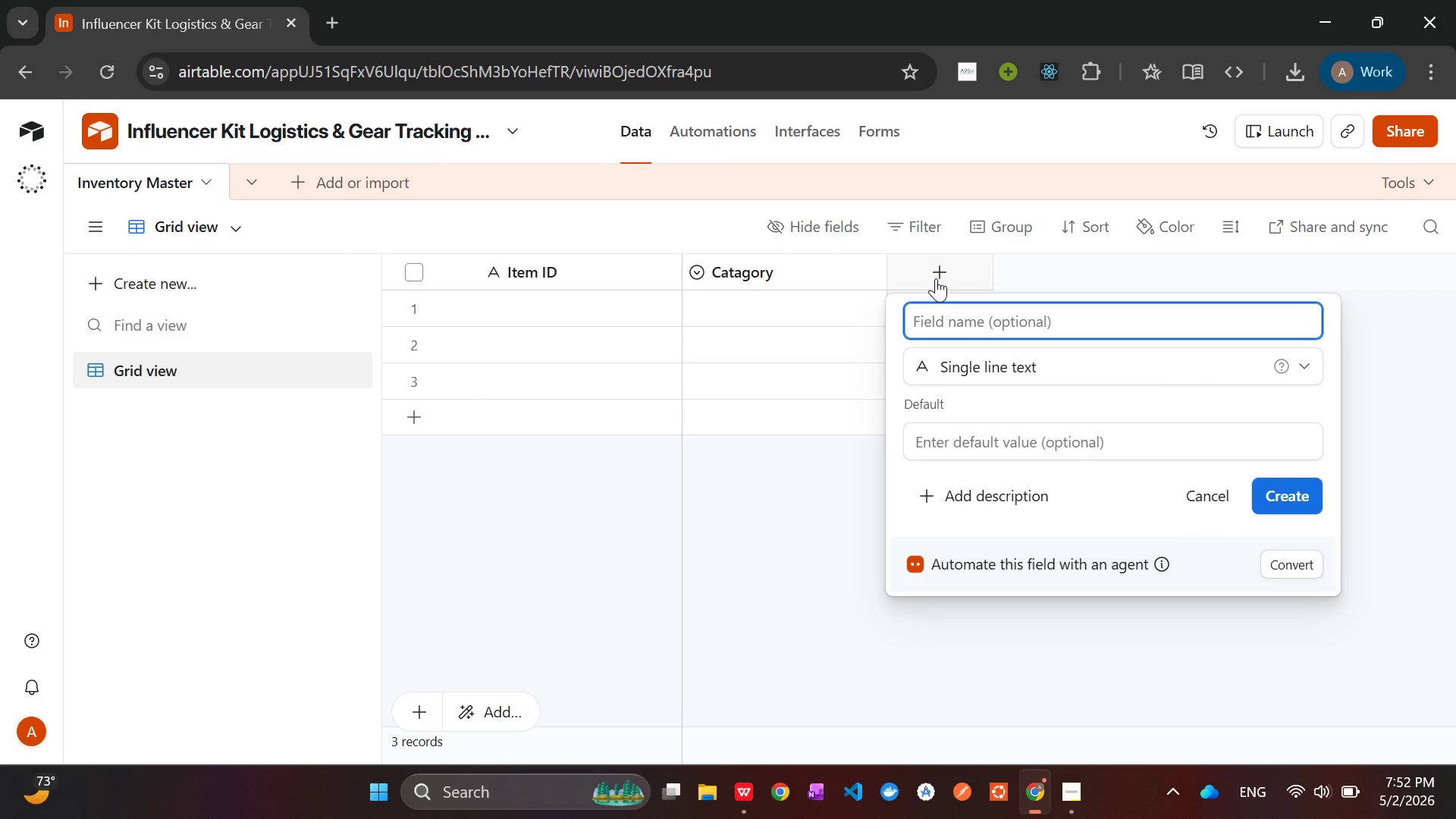 
wait(7.23)
 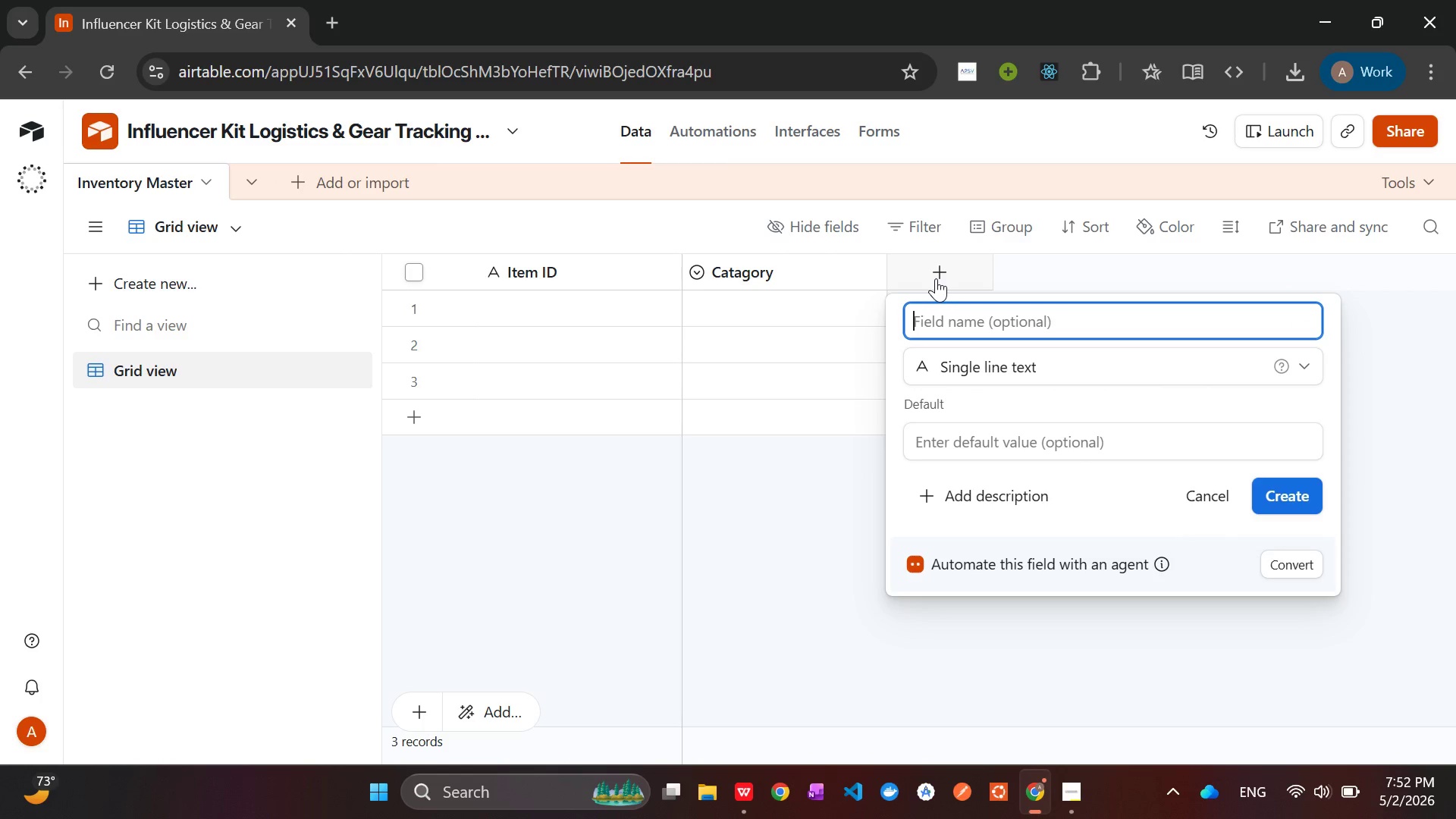 
type(Item Name)
 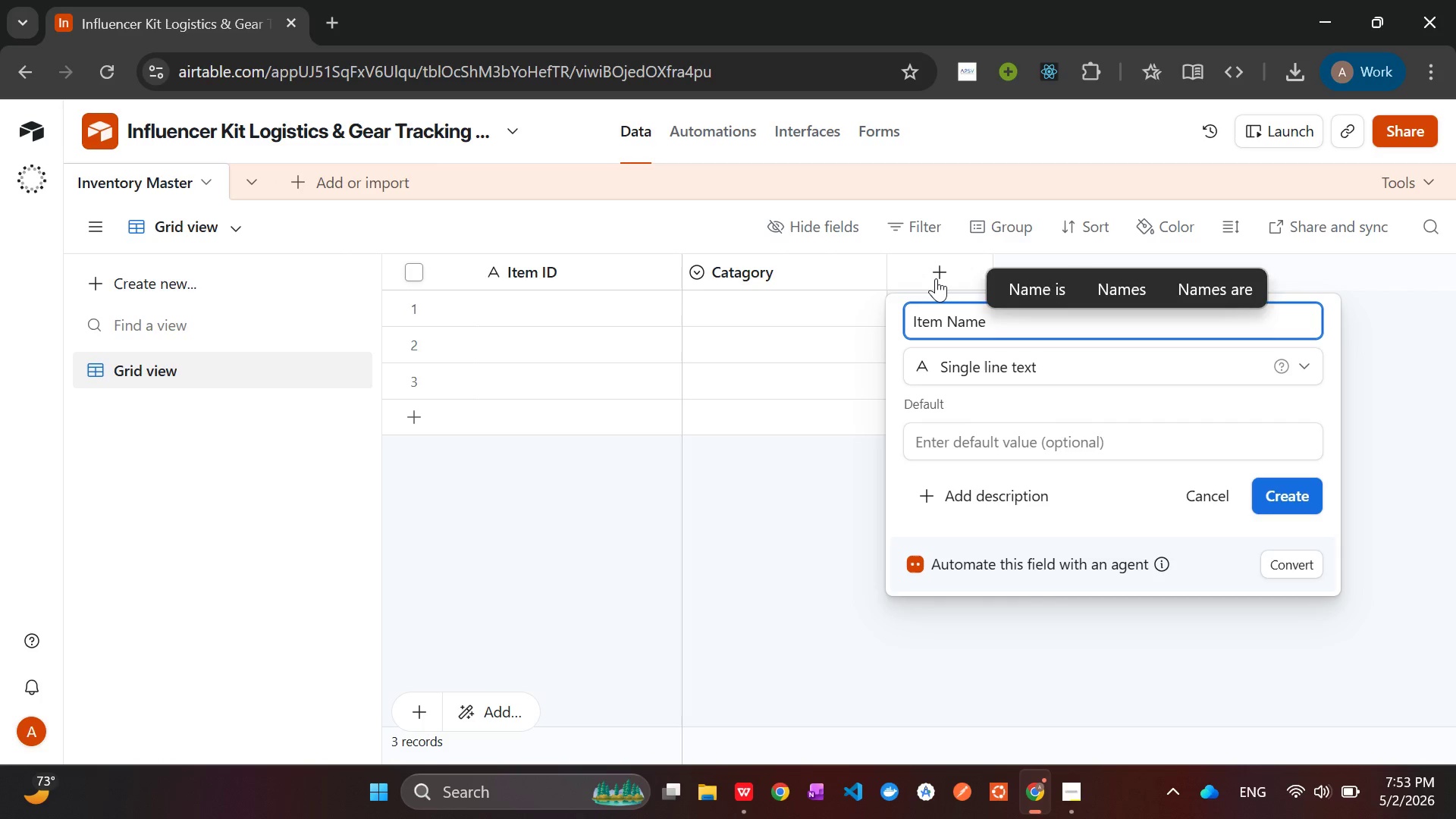 
key(Enter)
 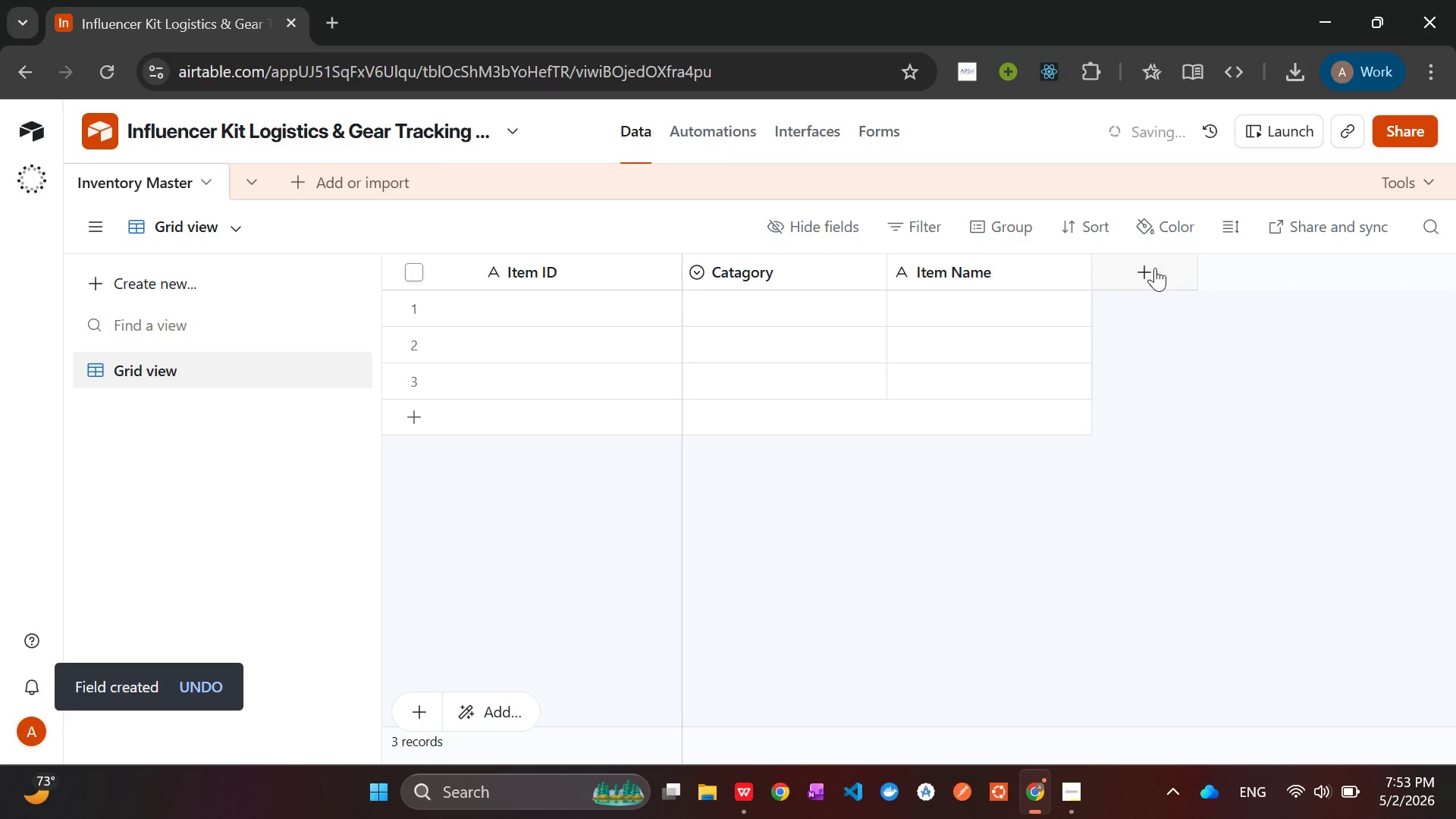 
left_click([1159, 268])
 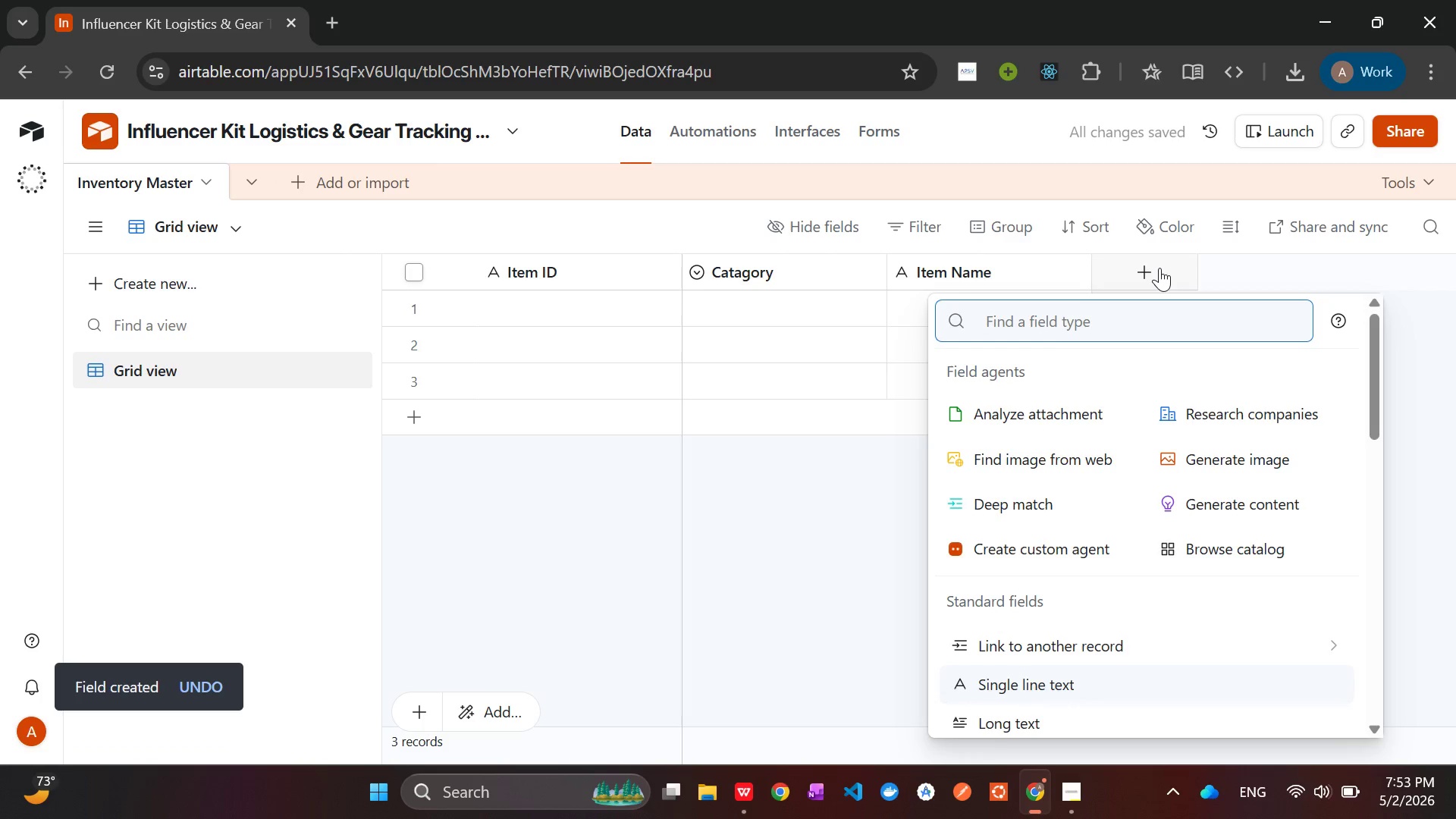 
wait(5.8)
 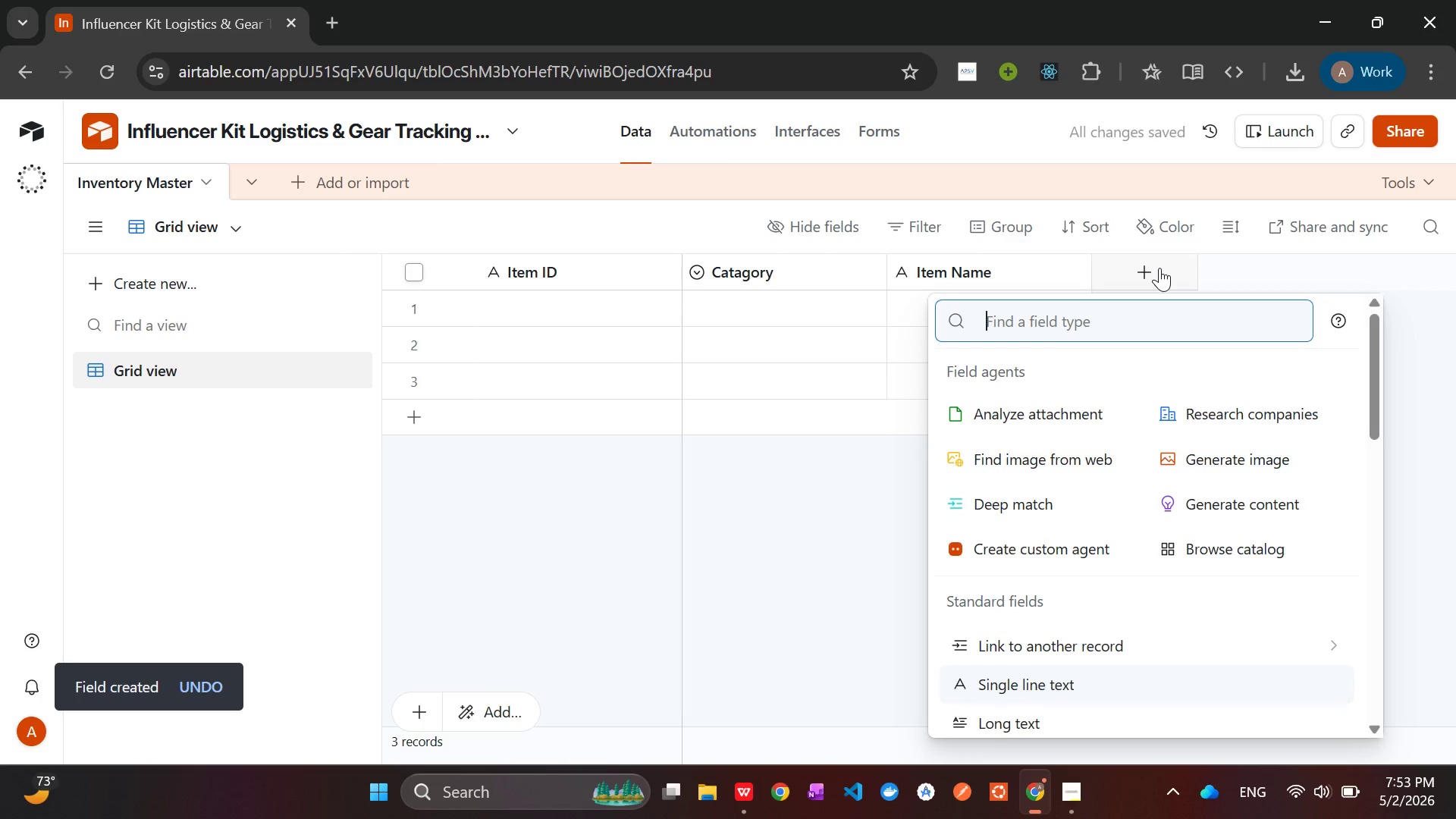 
type(Sing)
 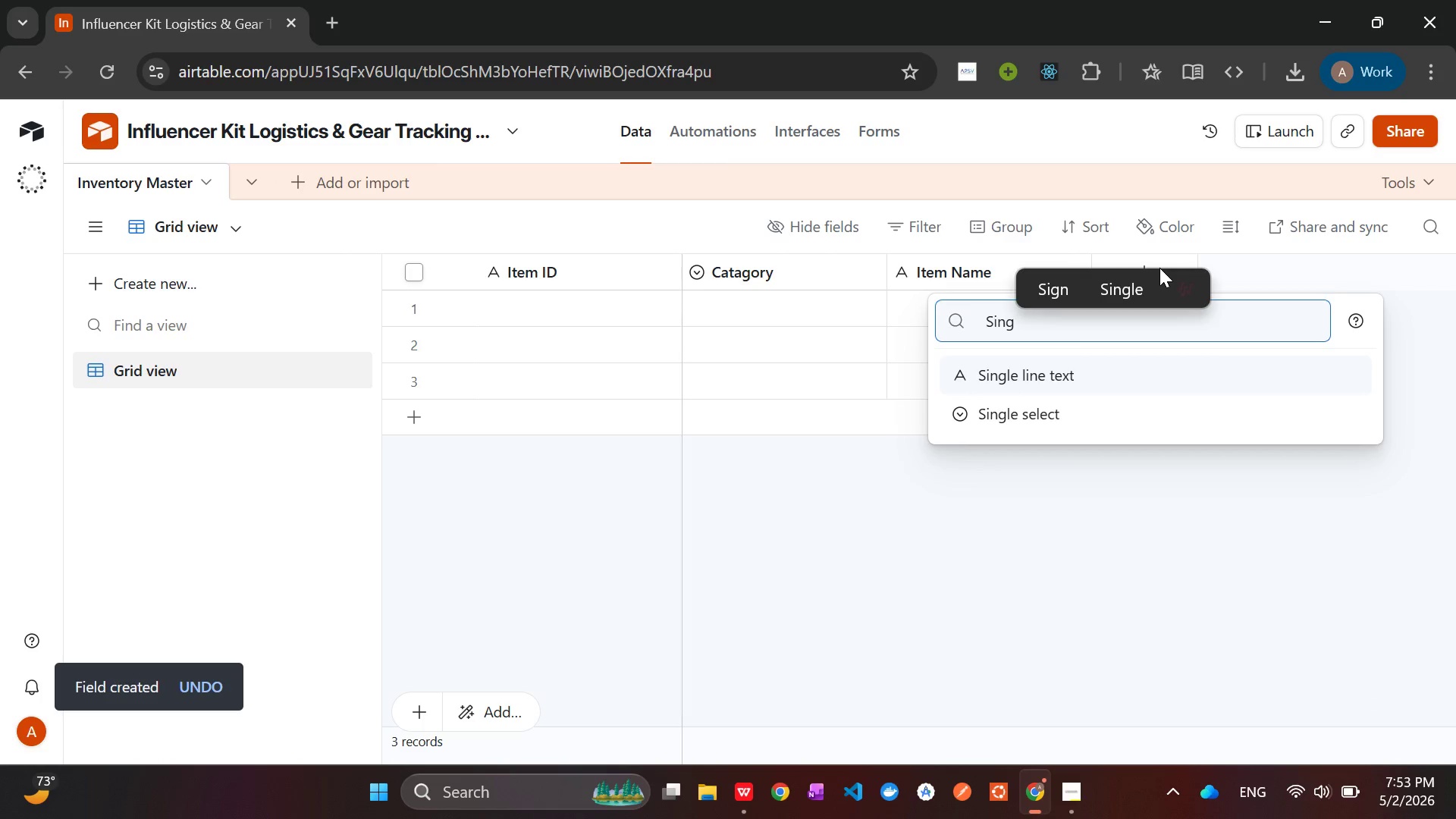 
key(ArrowDown)
 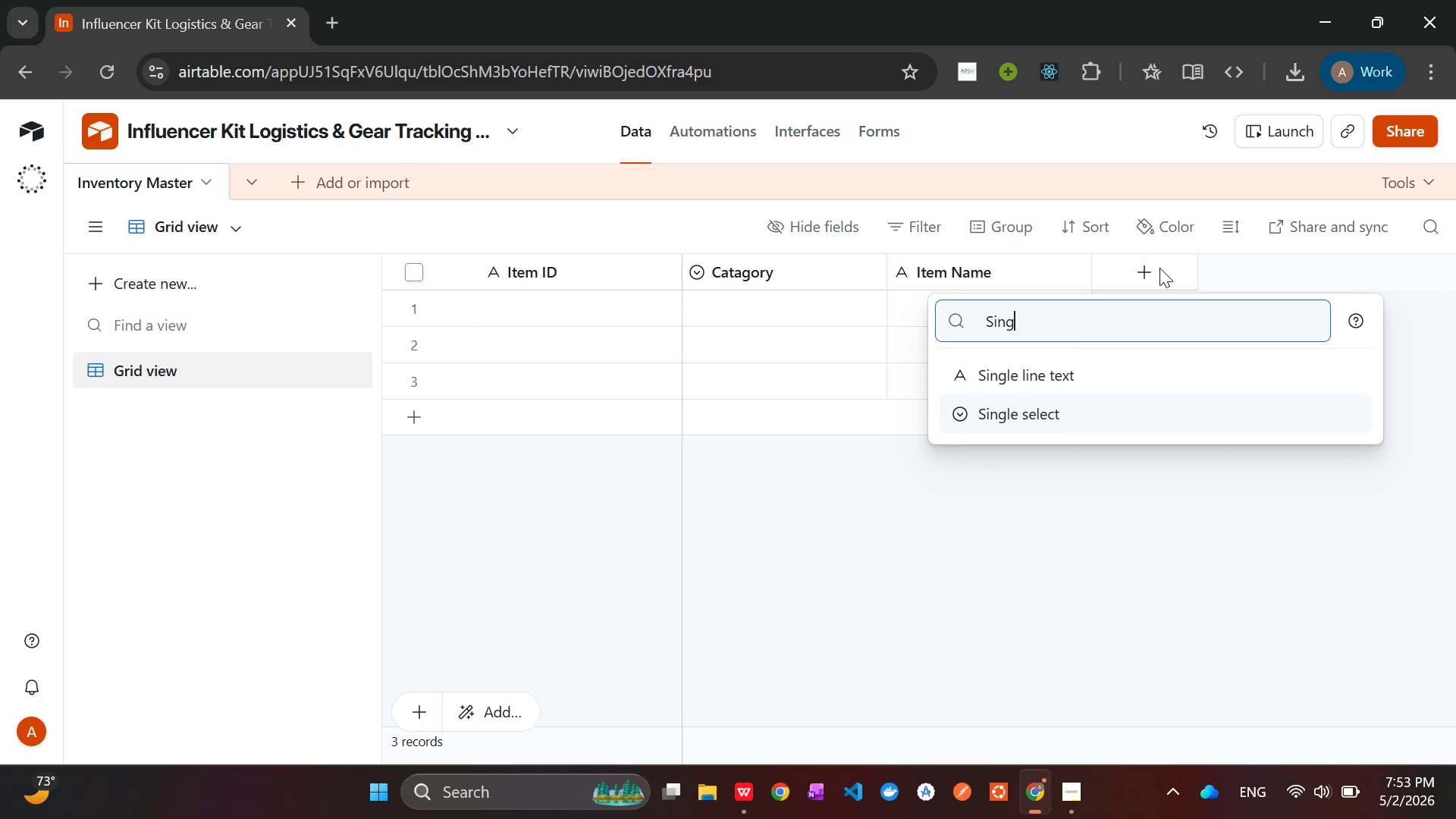 
key(Enter)
 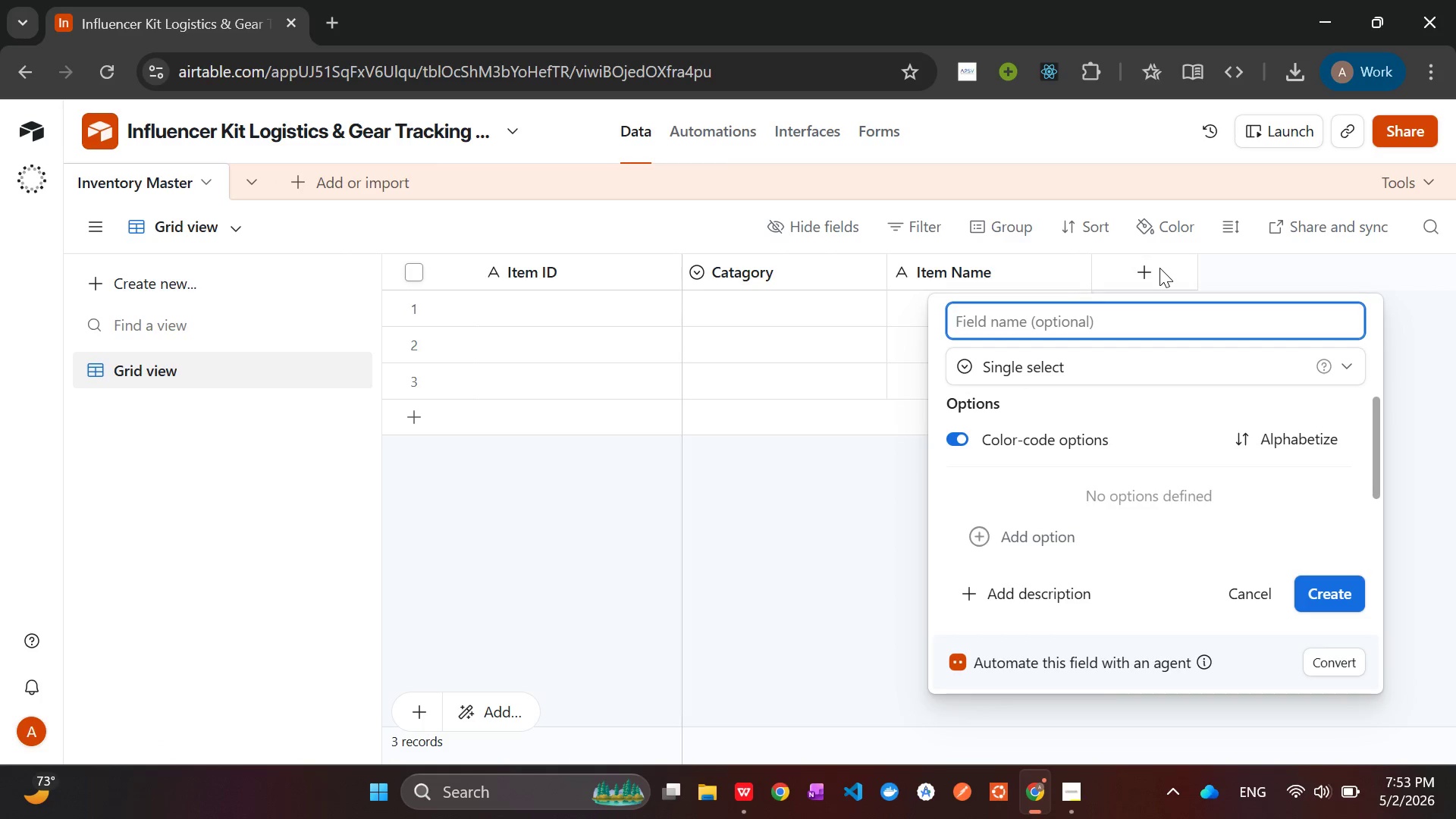 
type(Item Type)
 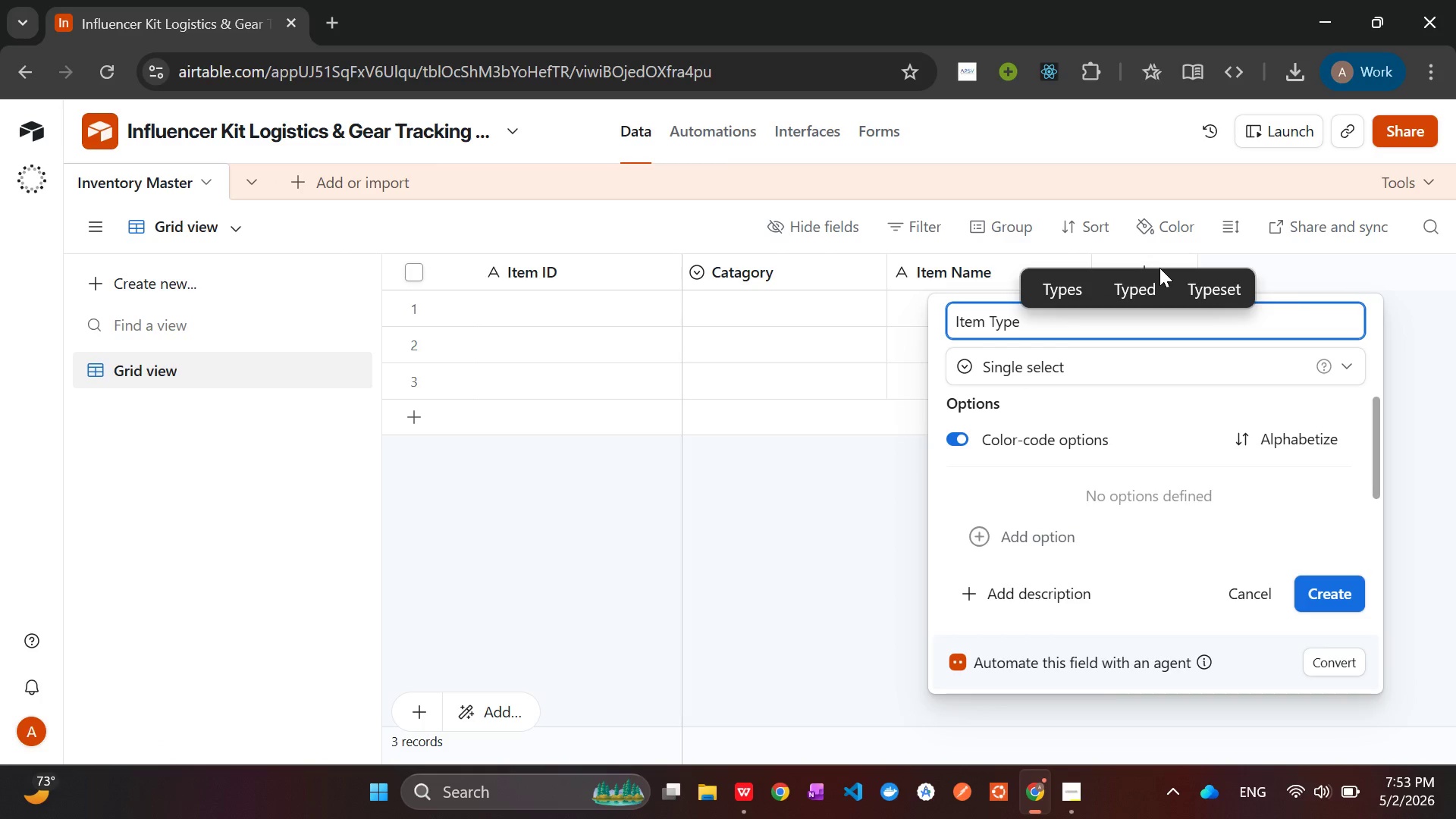 
key(Enter)
 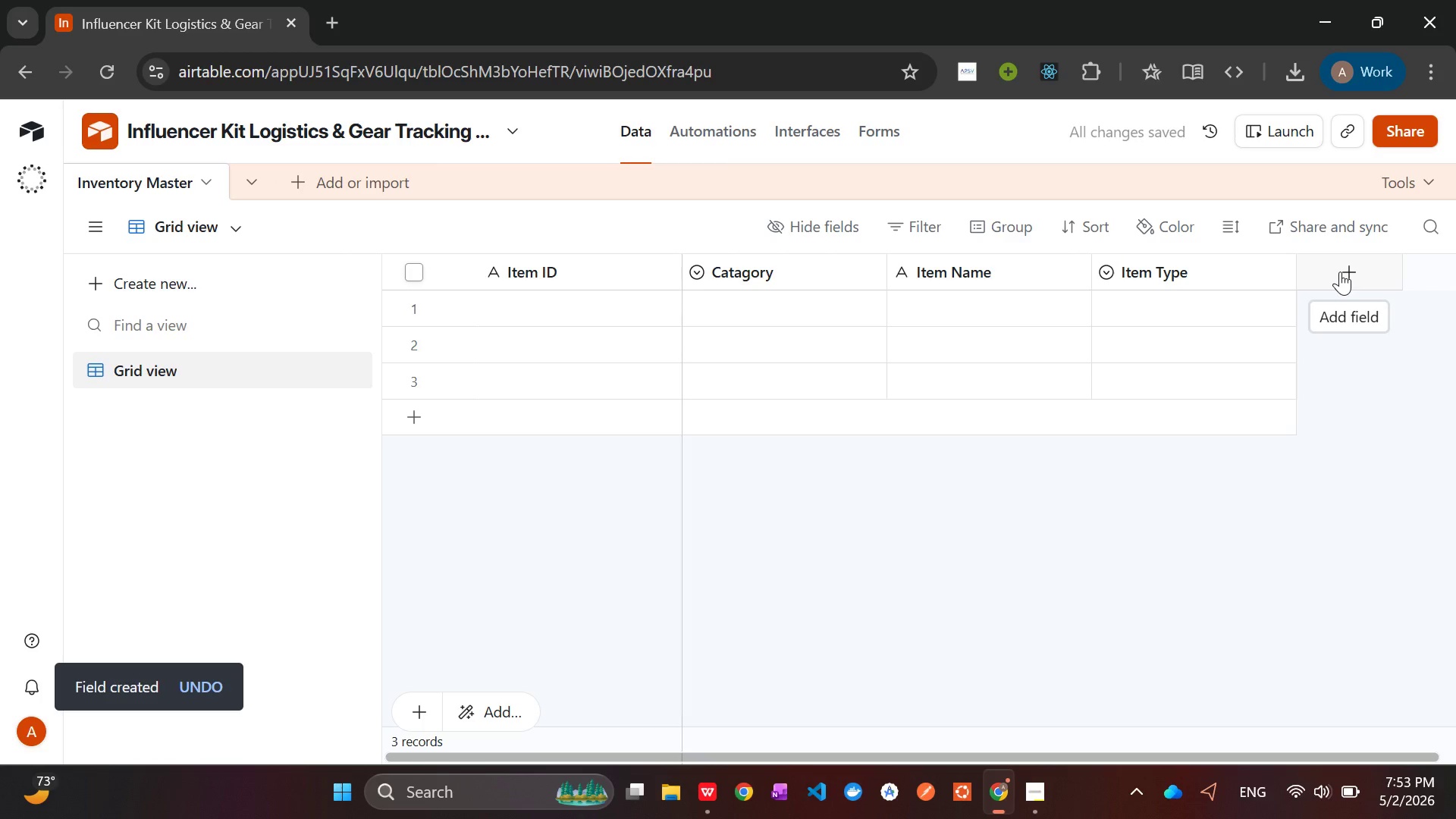 
left_click([1340, 271])
 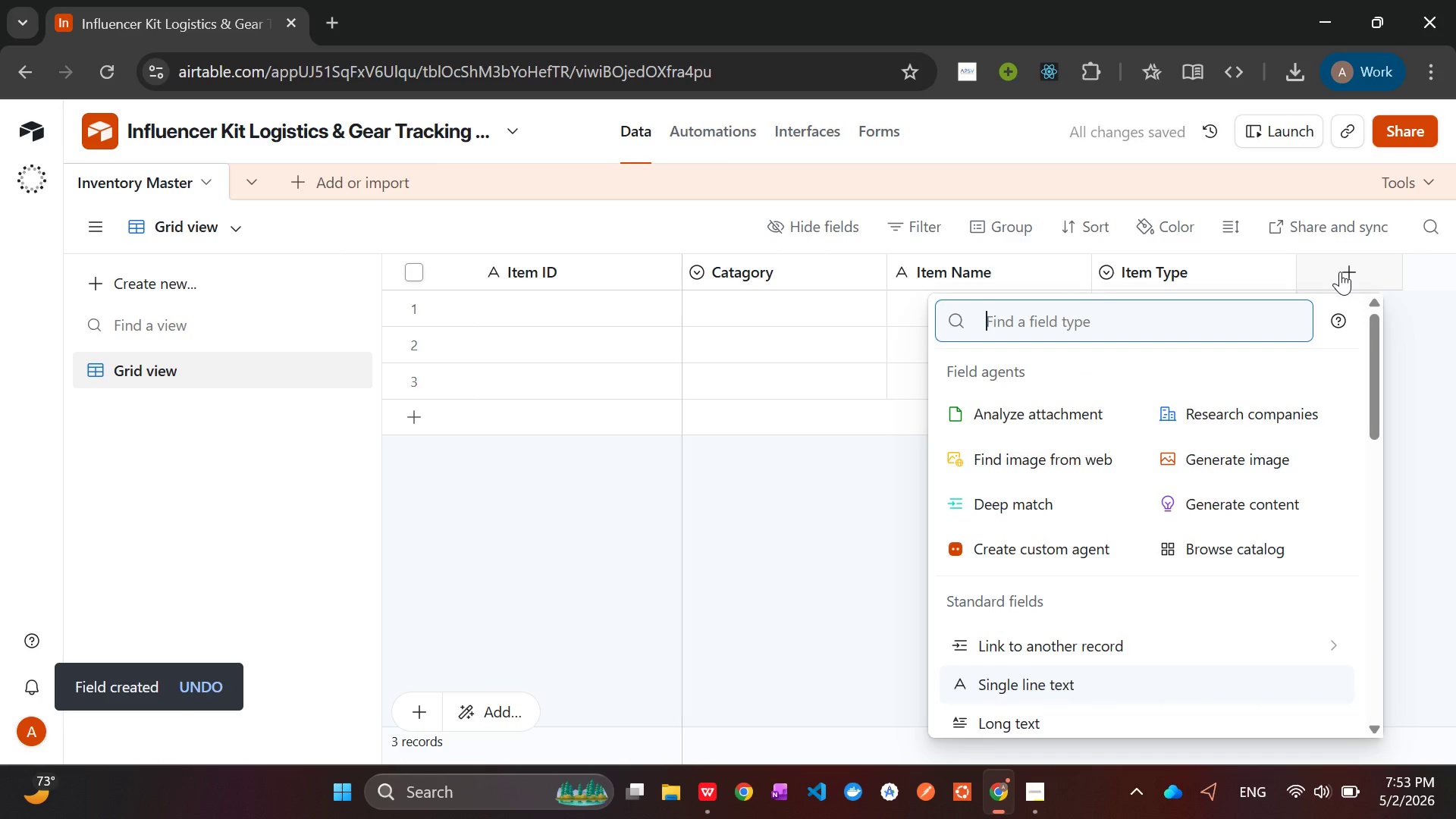 
type(Nu)
 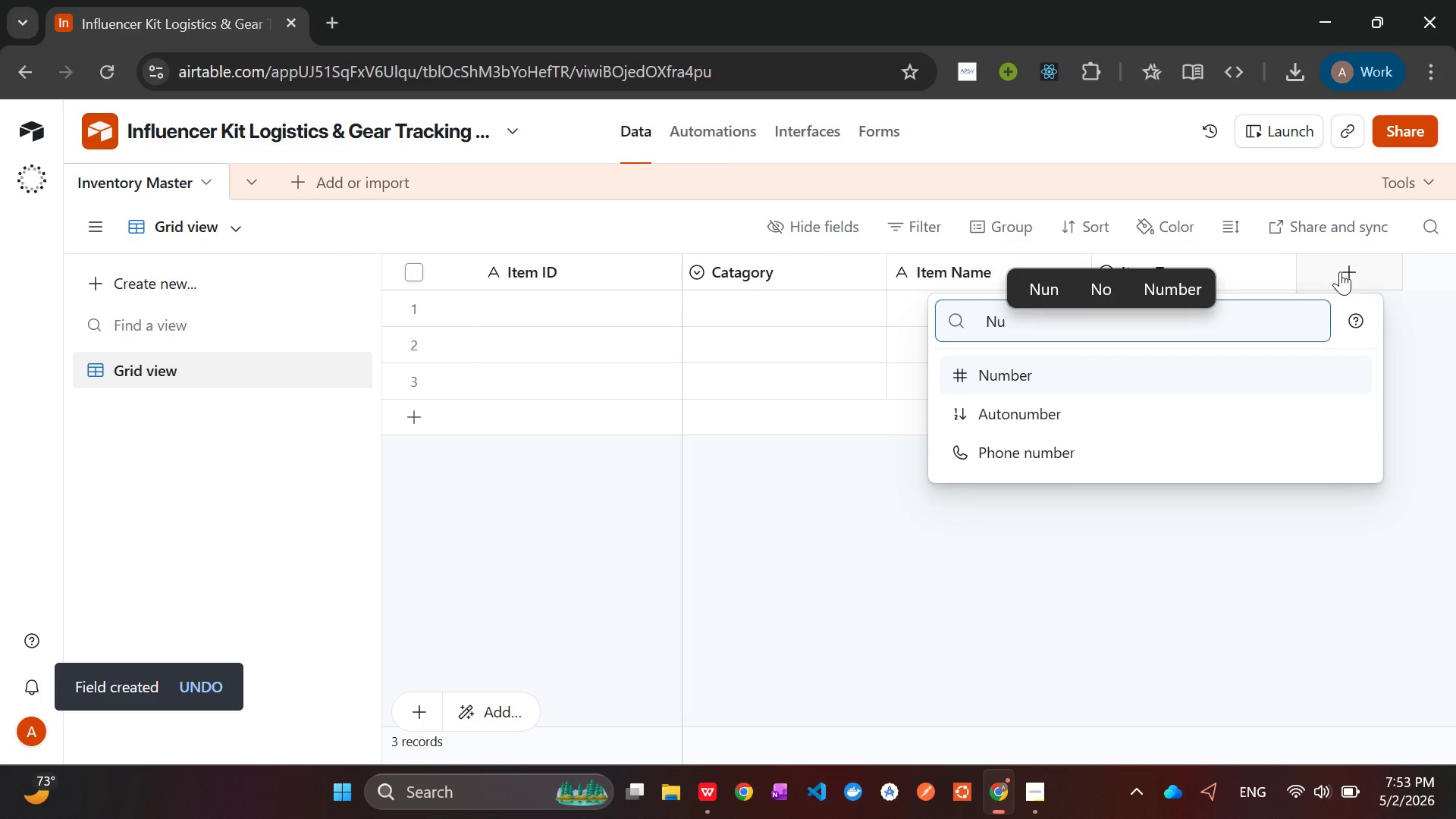 
key(Enter)
 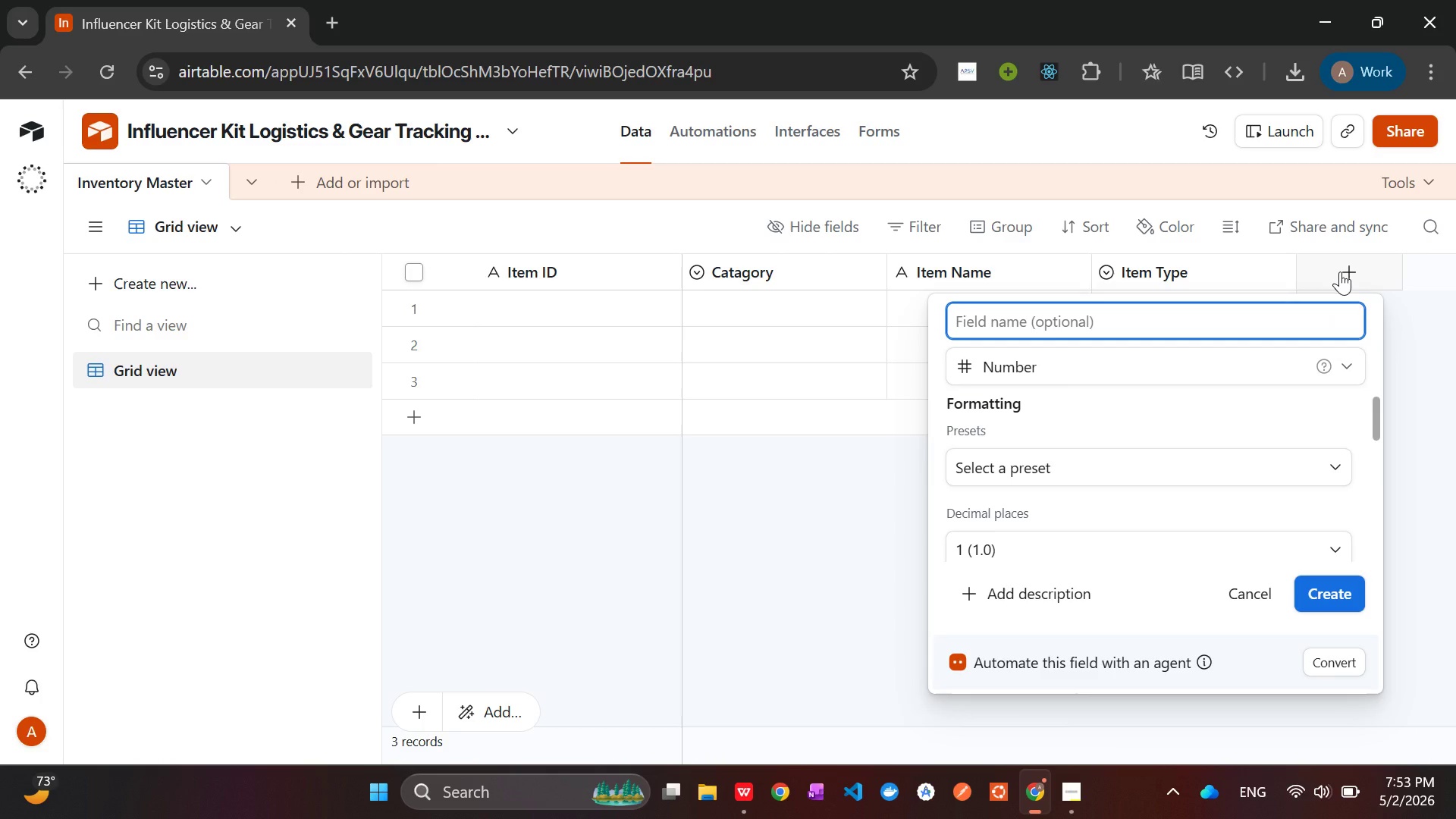 
wait(5.14)
 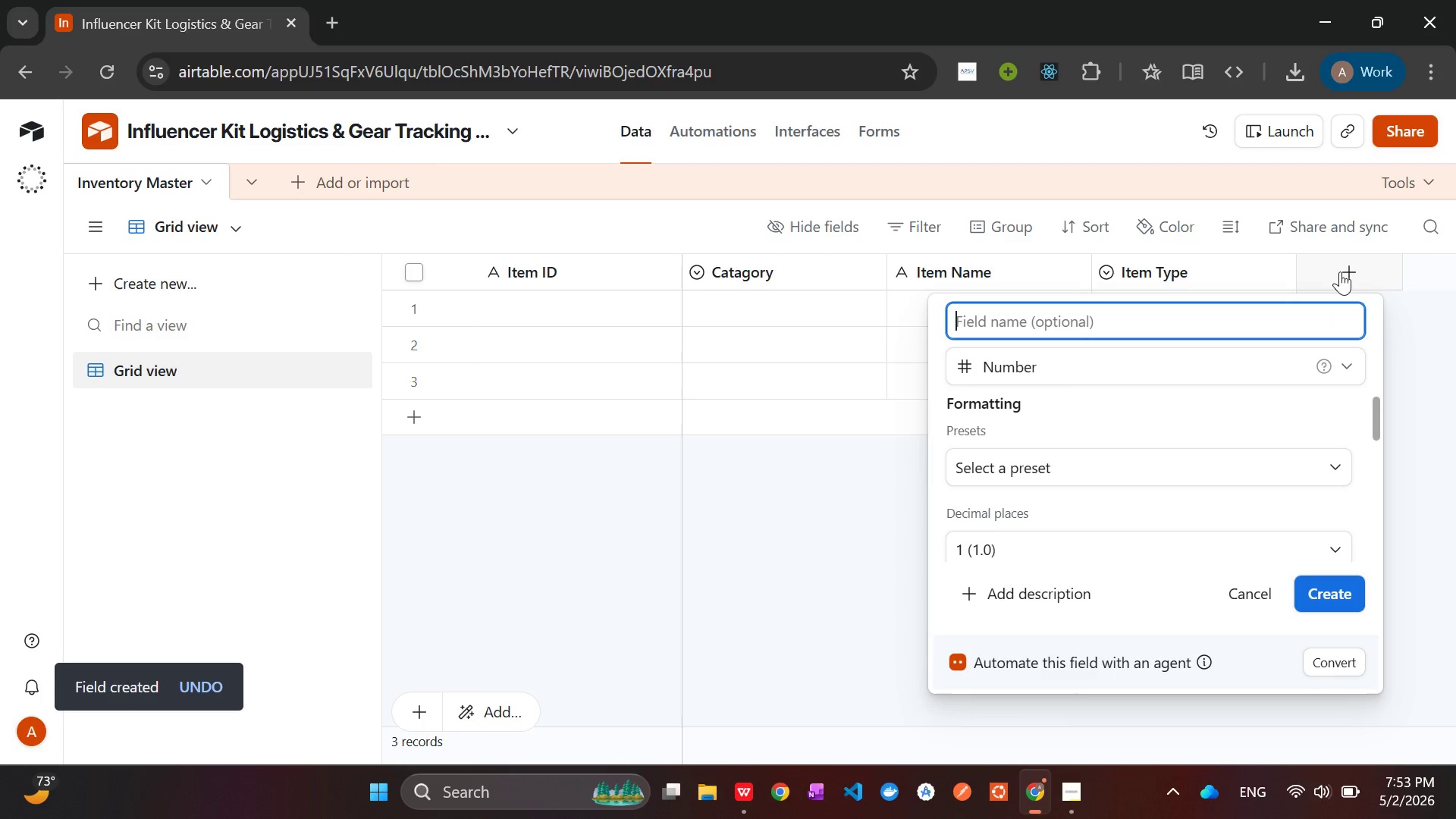 
type(Current Quantity)
 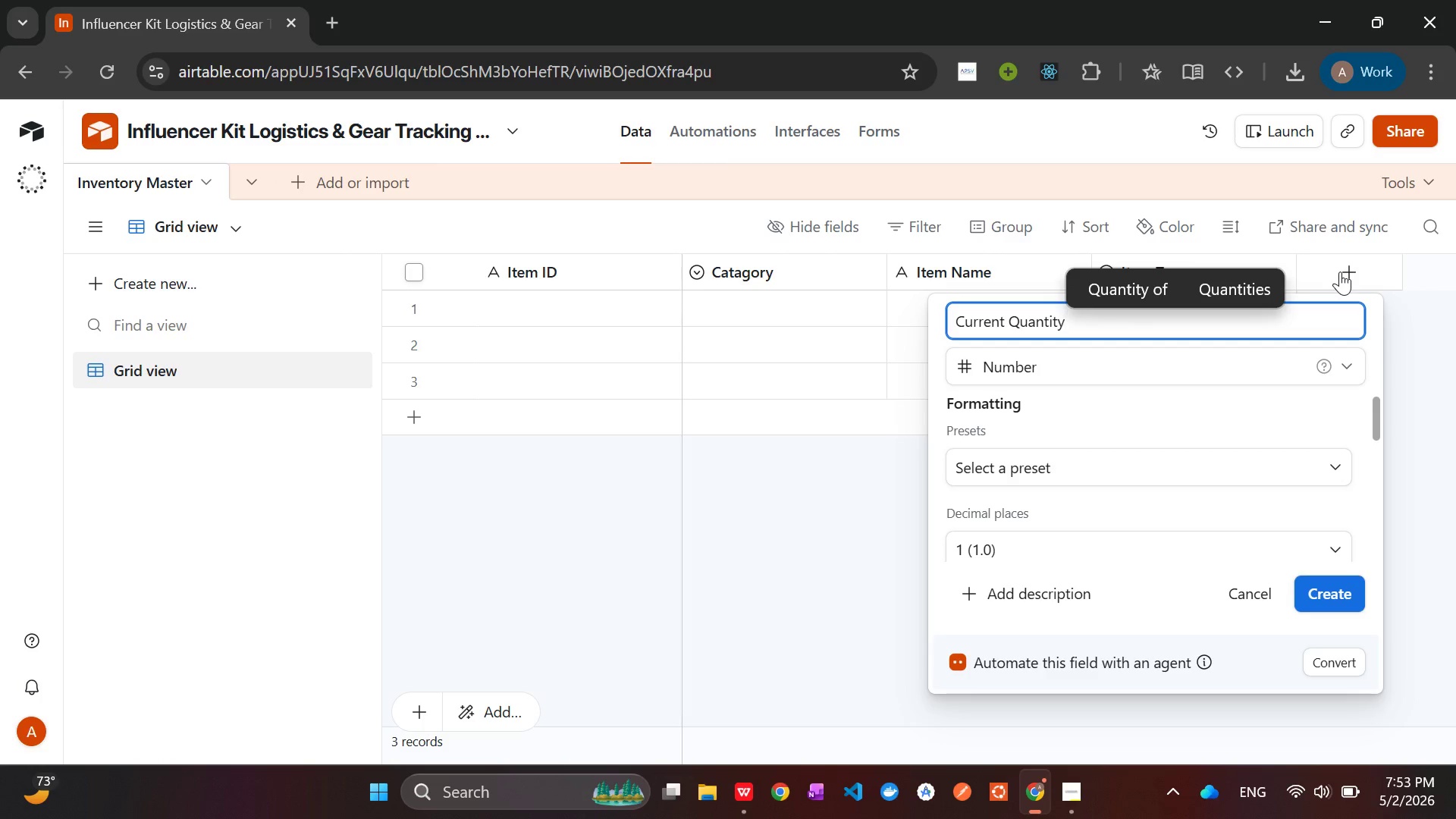 
wait(7.98)
 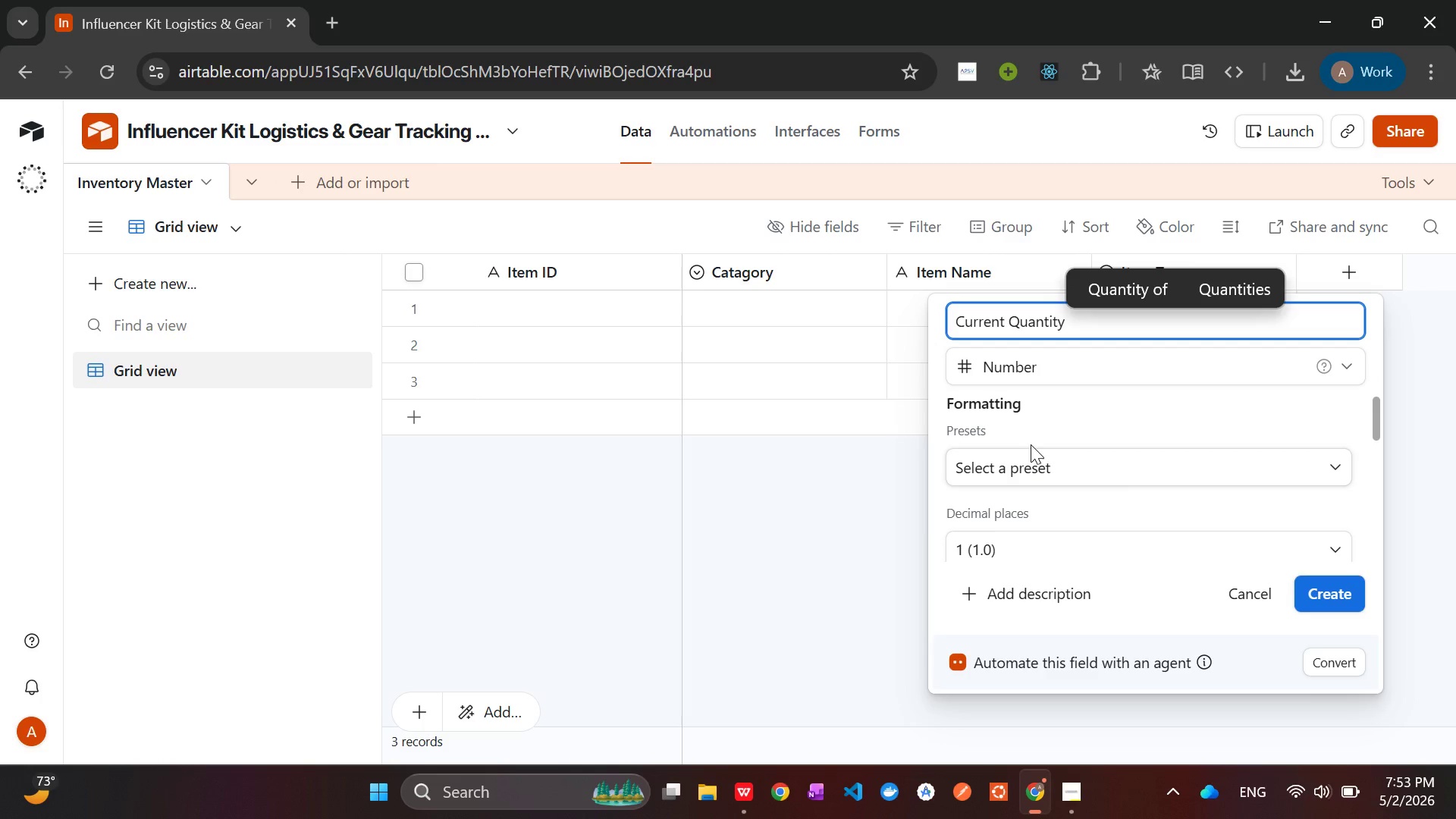 
left_click([1110, 523])
 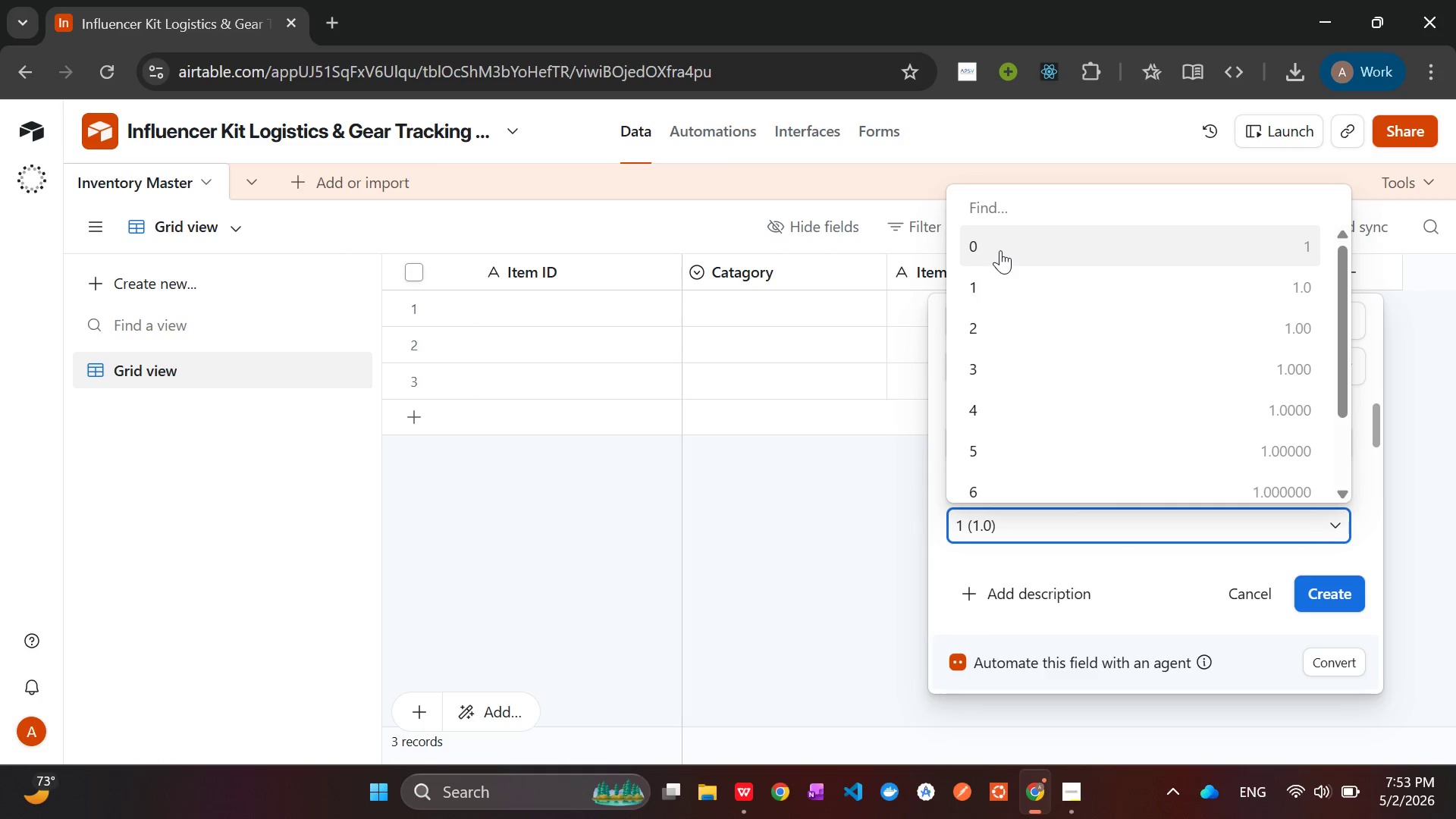 
left_click([1000, 244])
 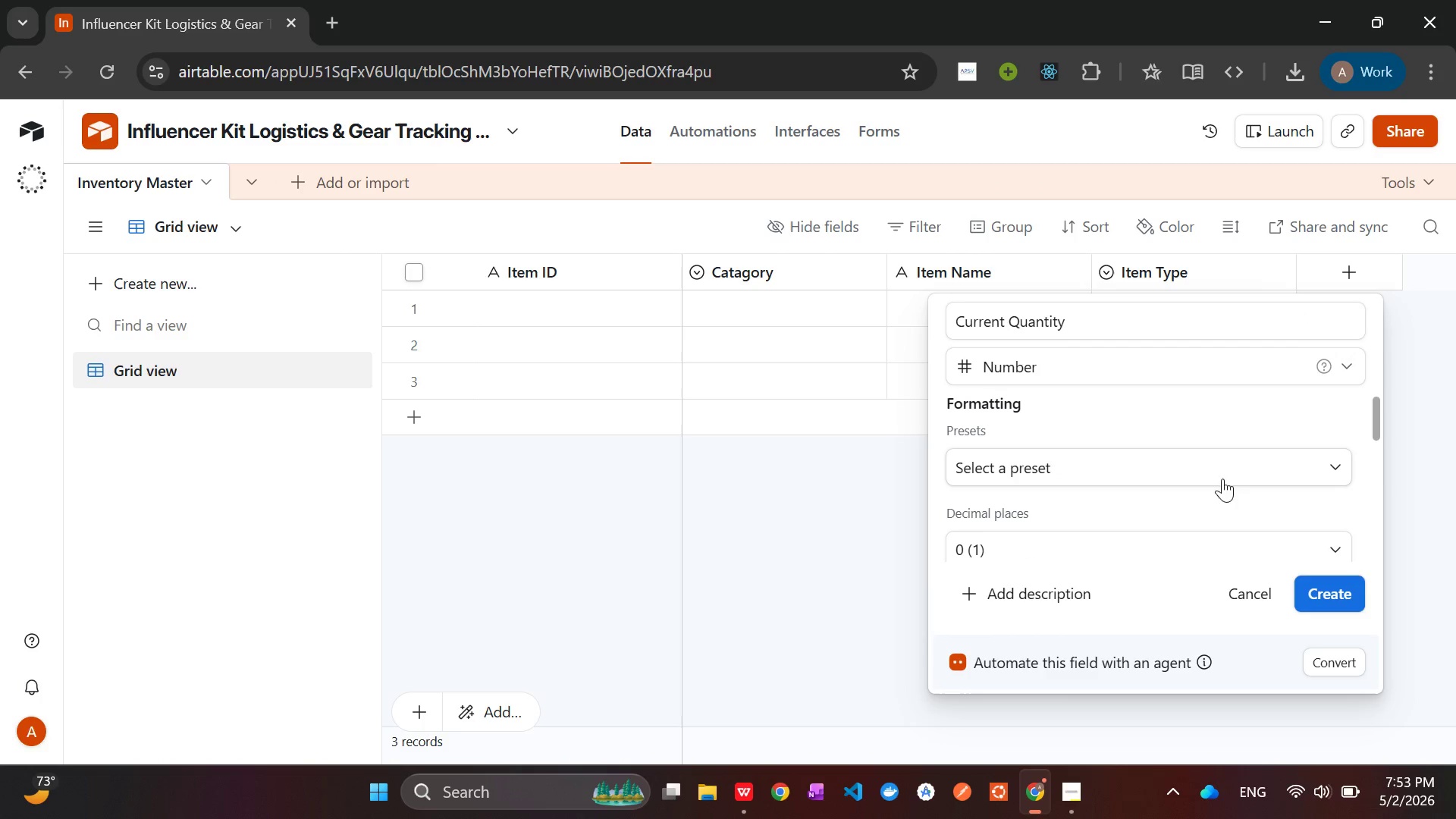 
left_click([1323, 596])
 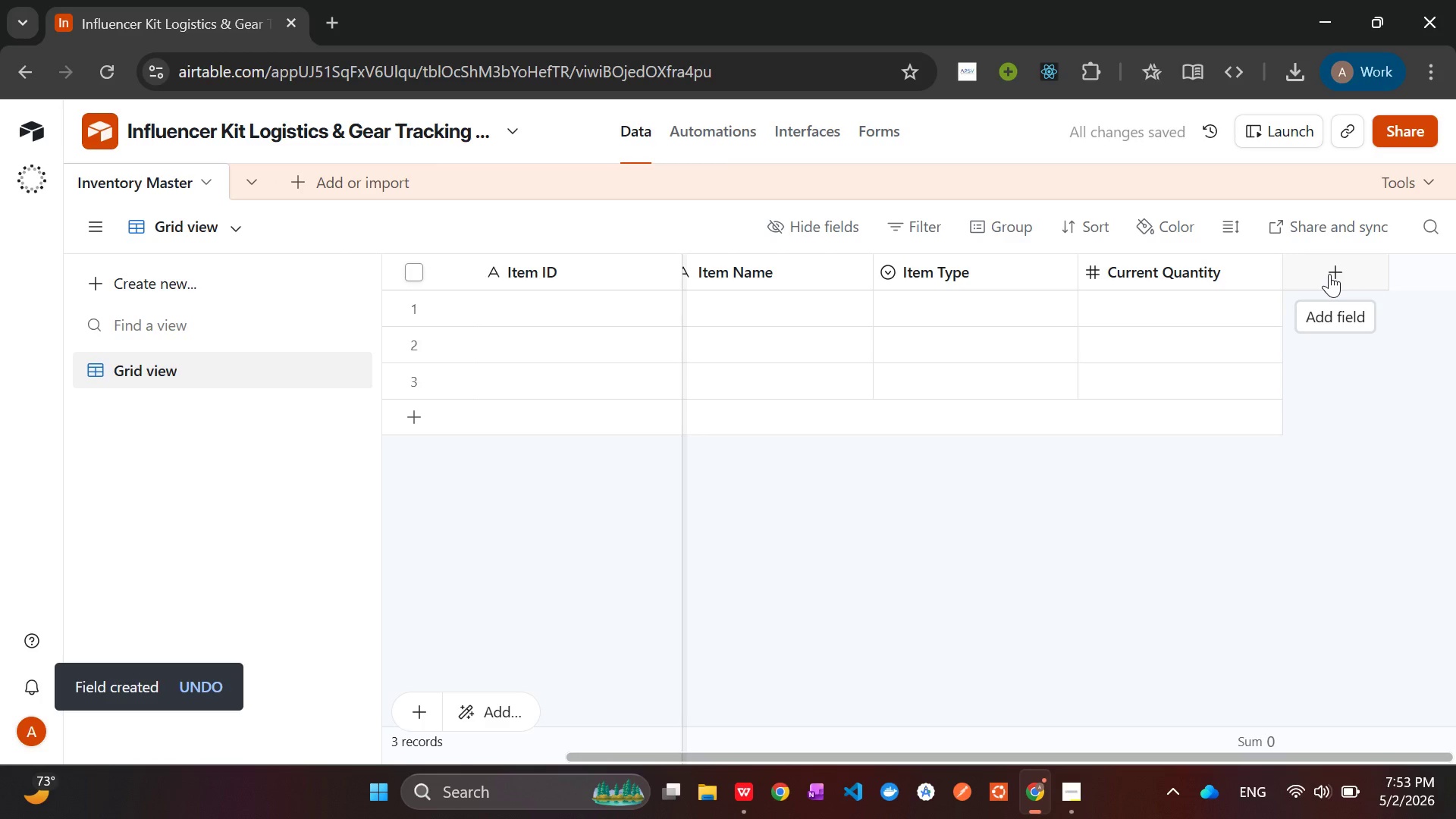 
wait(5.45)
 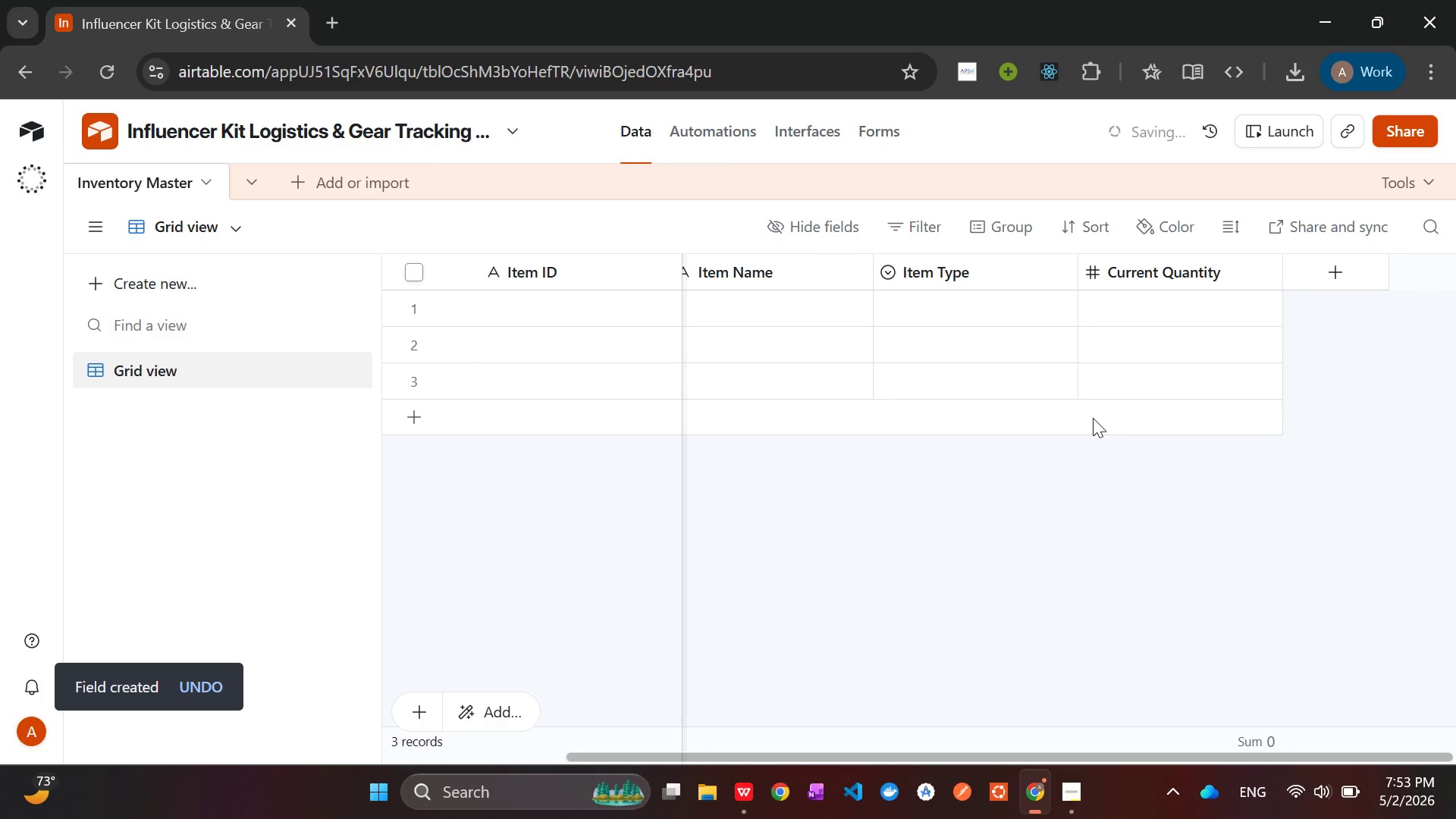 
left_click([1329, 274])
 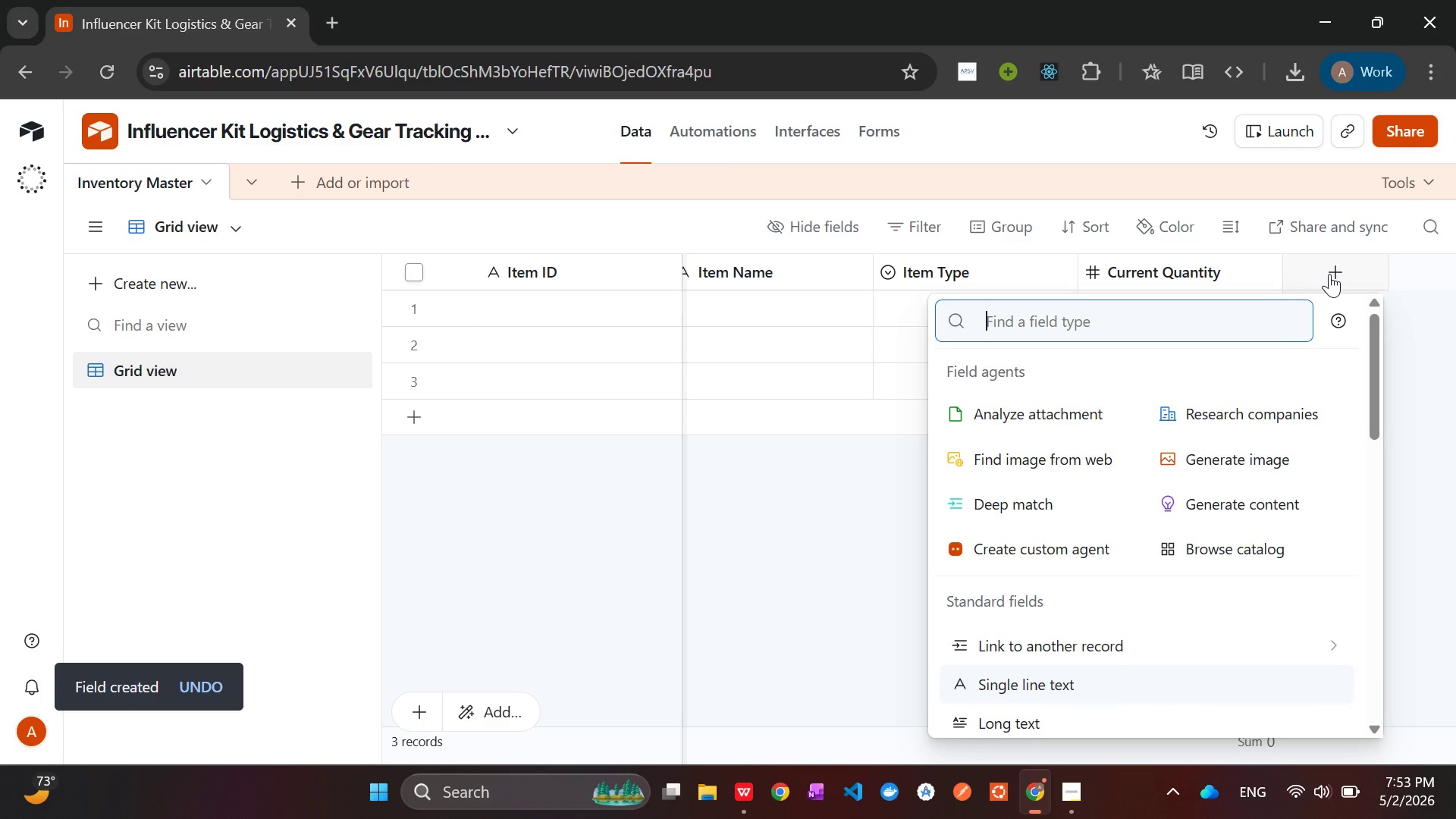 
type(nu)
 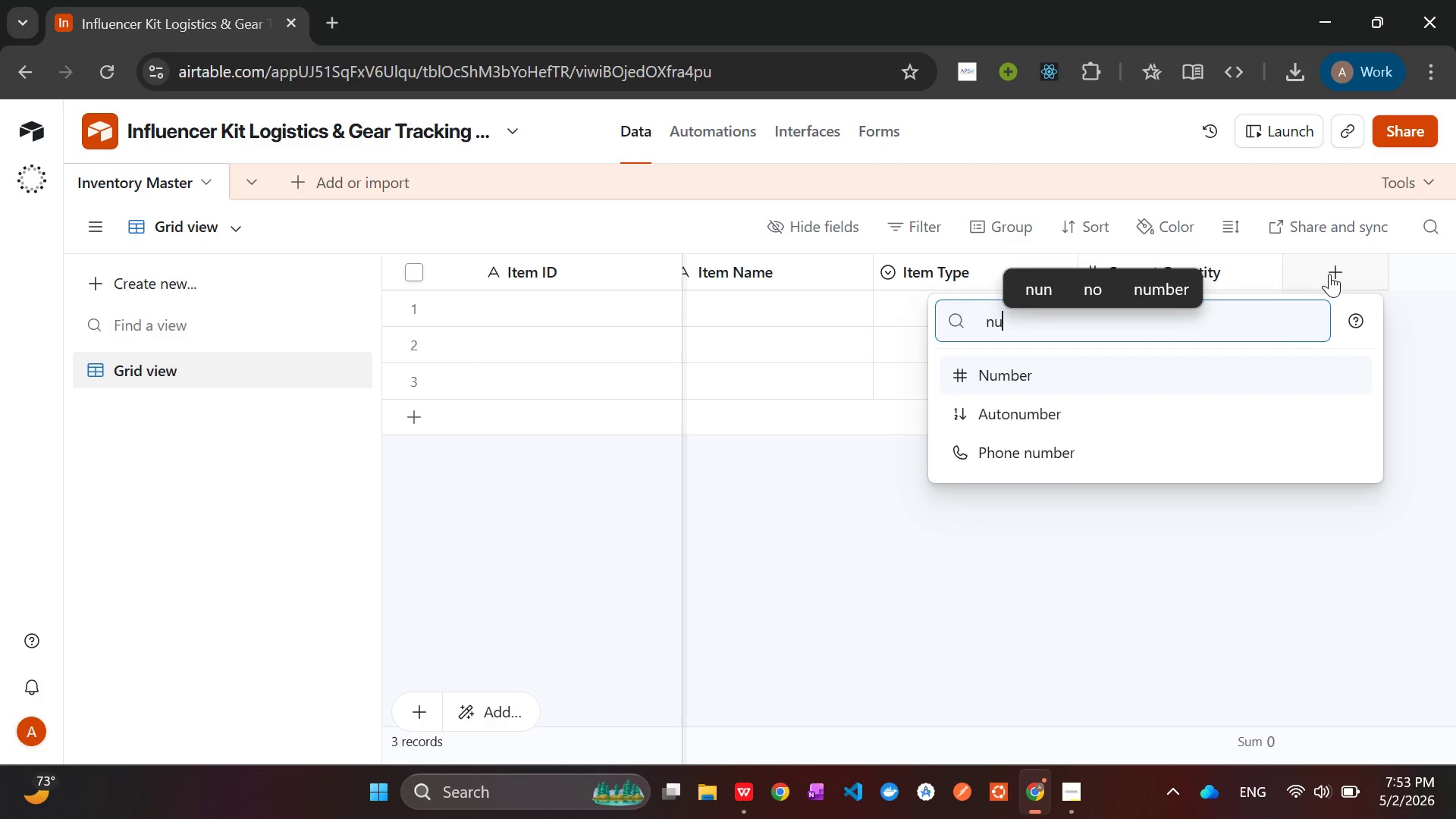 
key(Enter)
 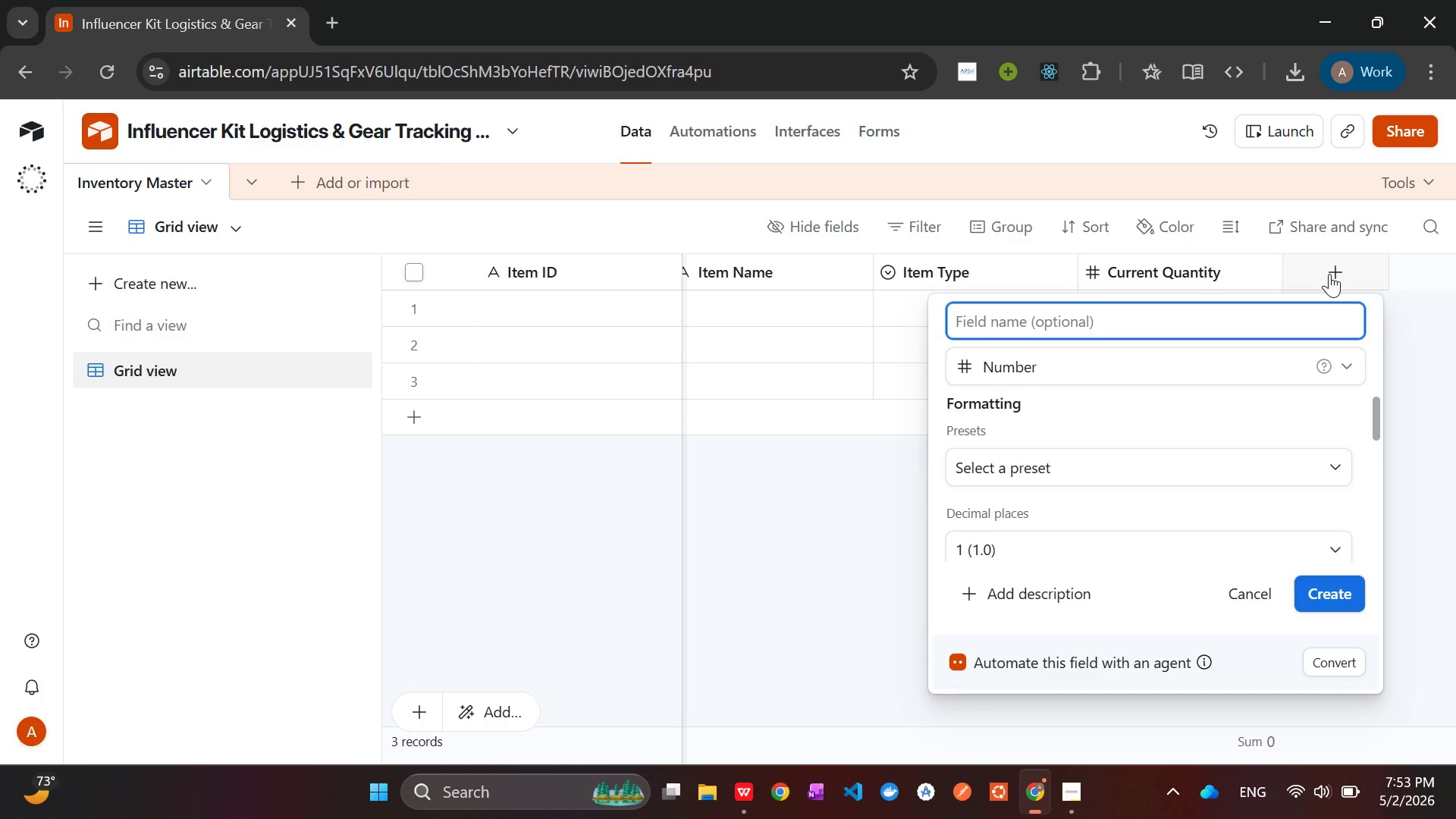 
type(Min Threshold)
 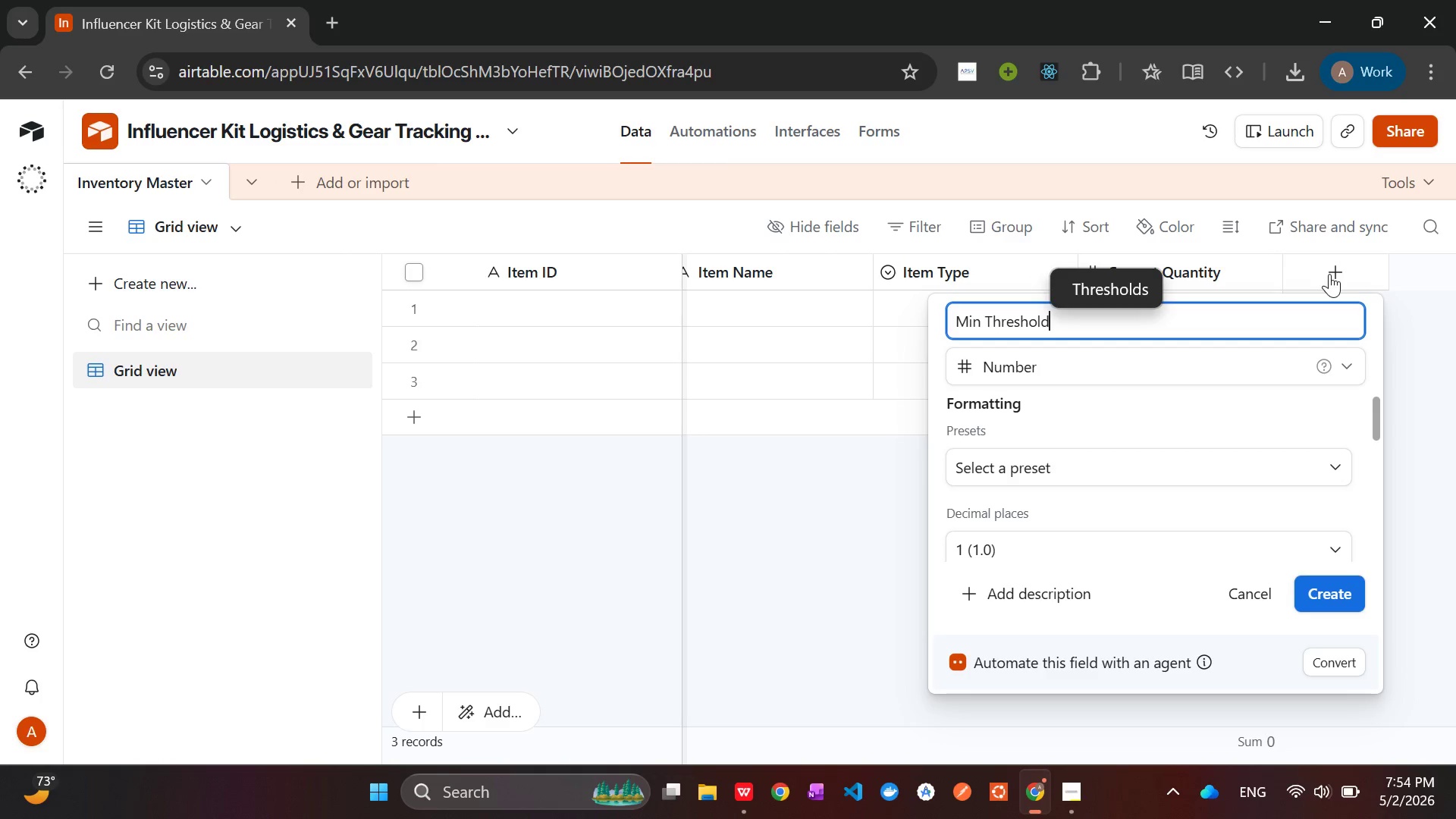 
left_click([1065, 538])
 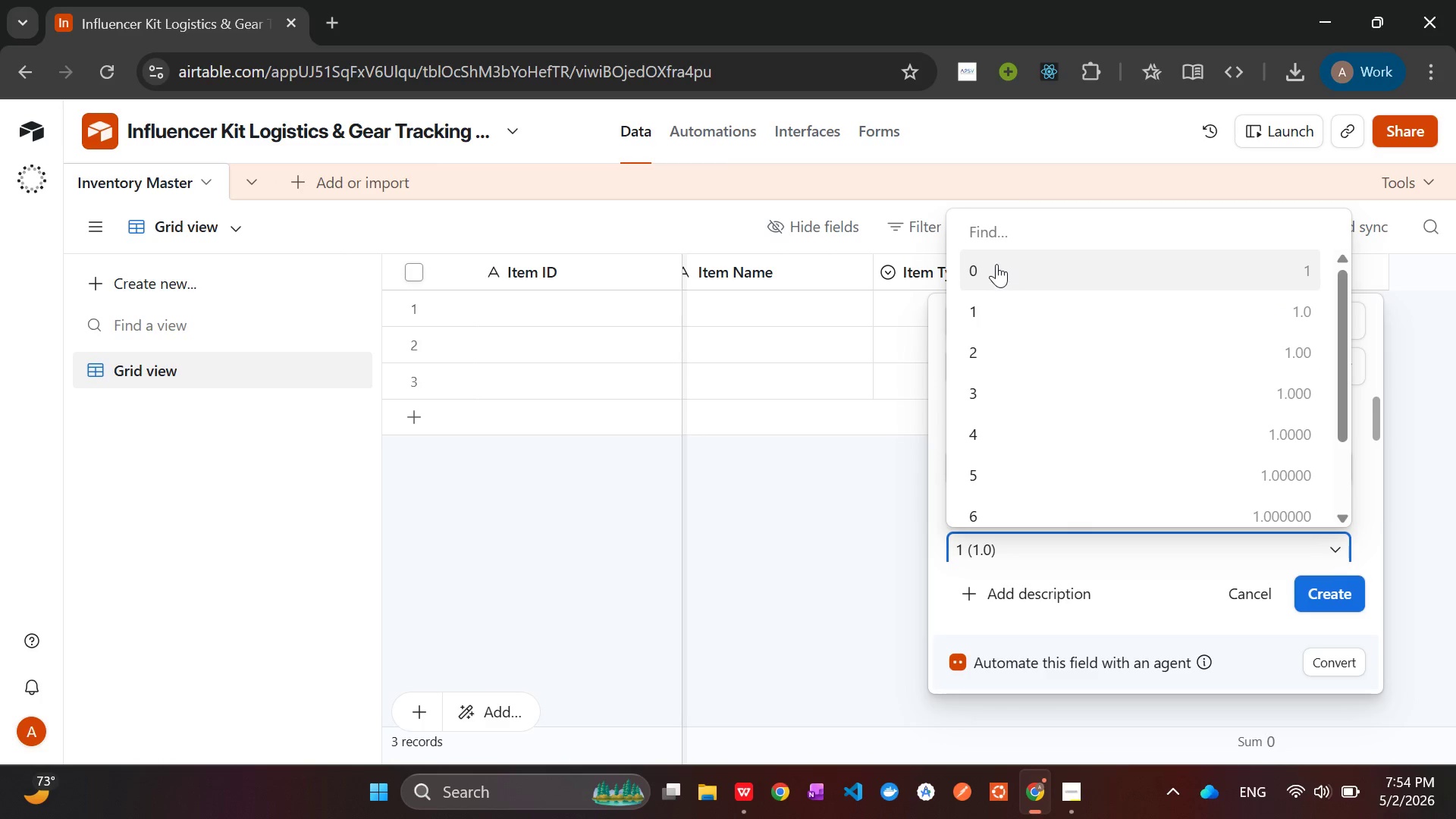 
left_click([996, 264])
 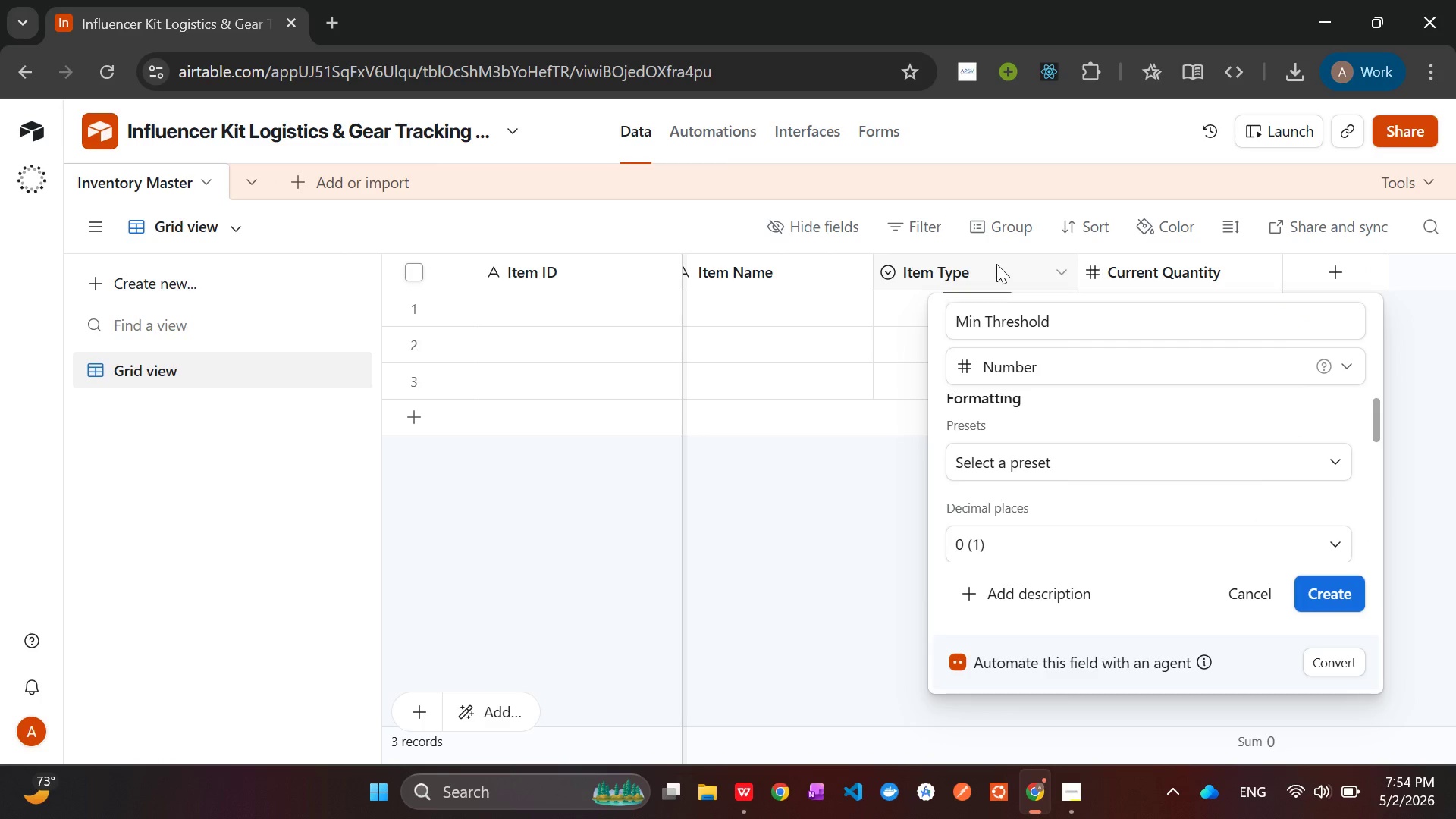 
key(Enter)
 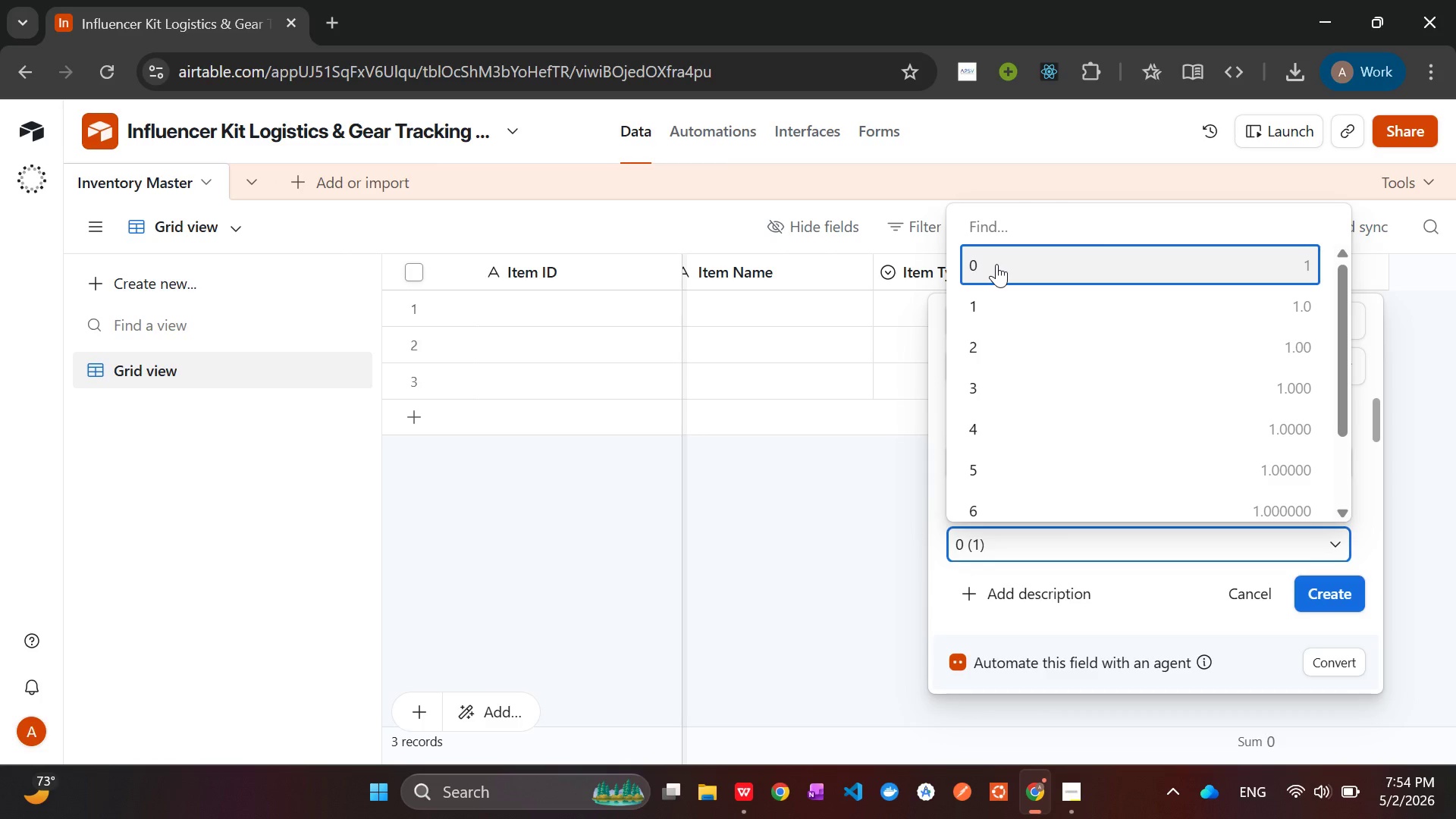 
left_click([996, 264])
 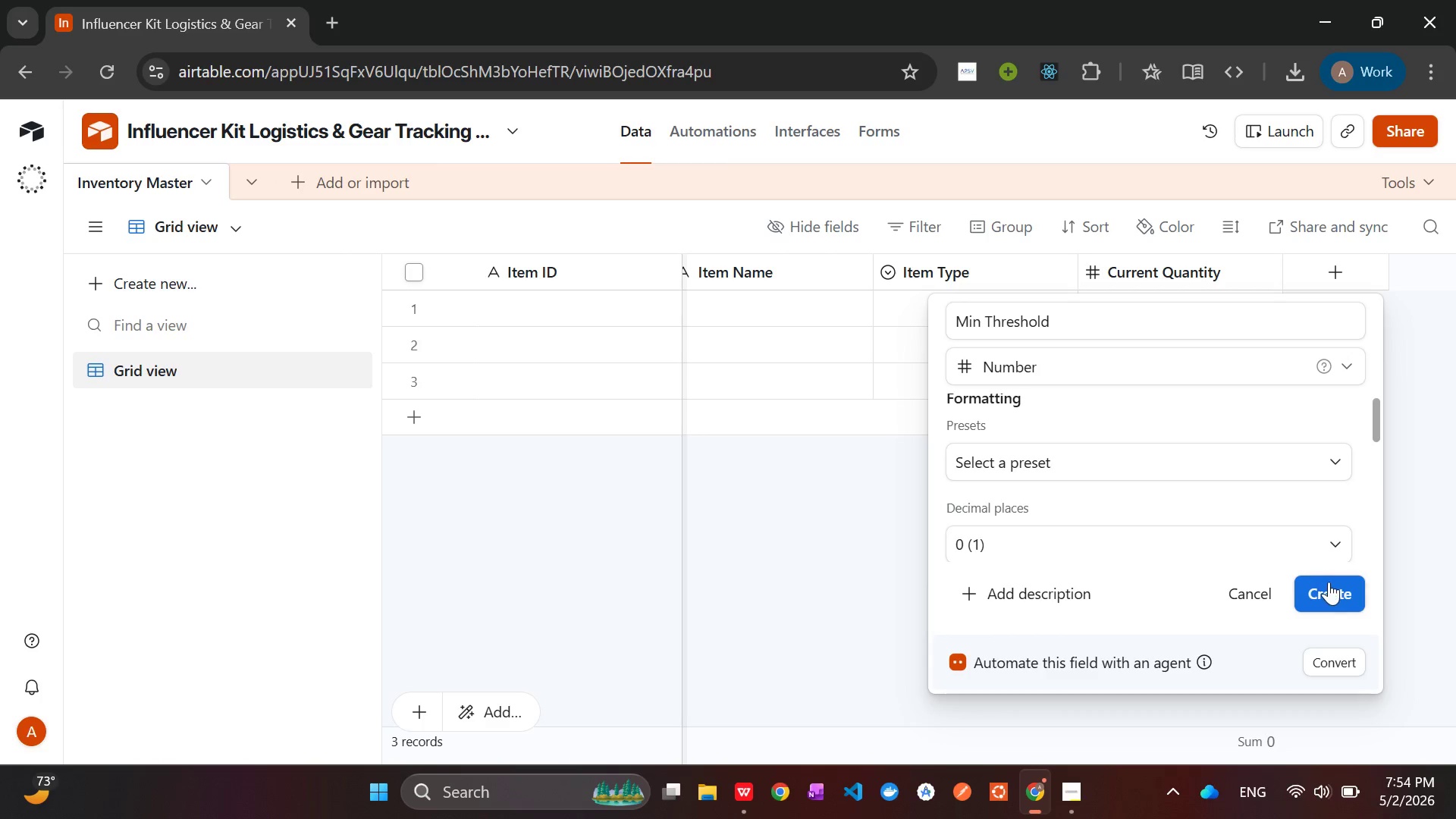 
left_click([1329, 583])
 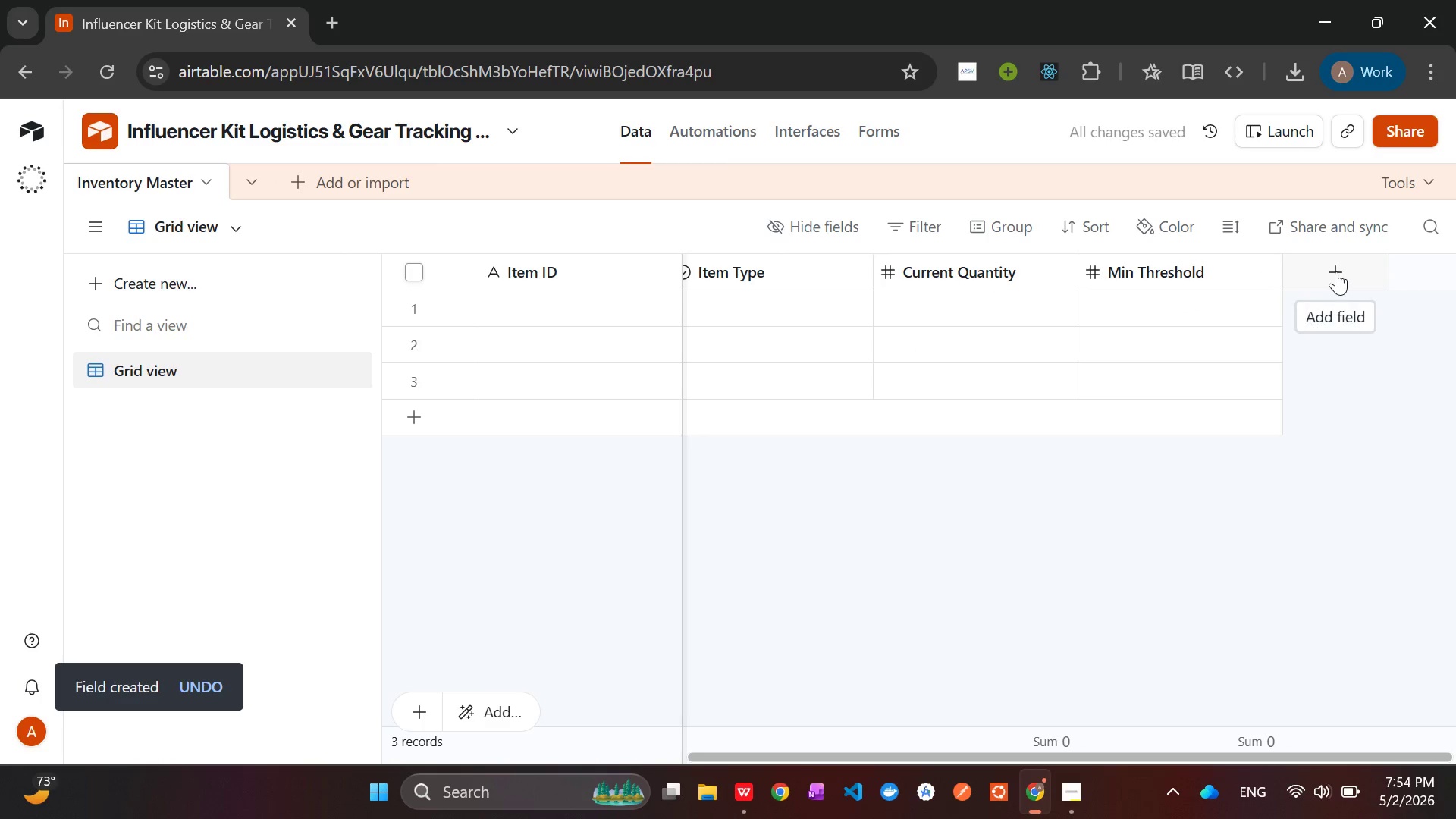 
left_click([1336, 271])
 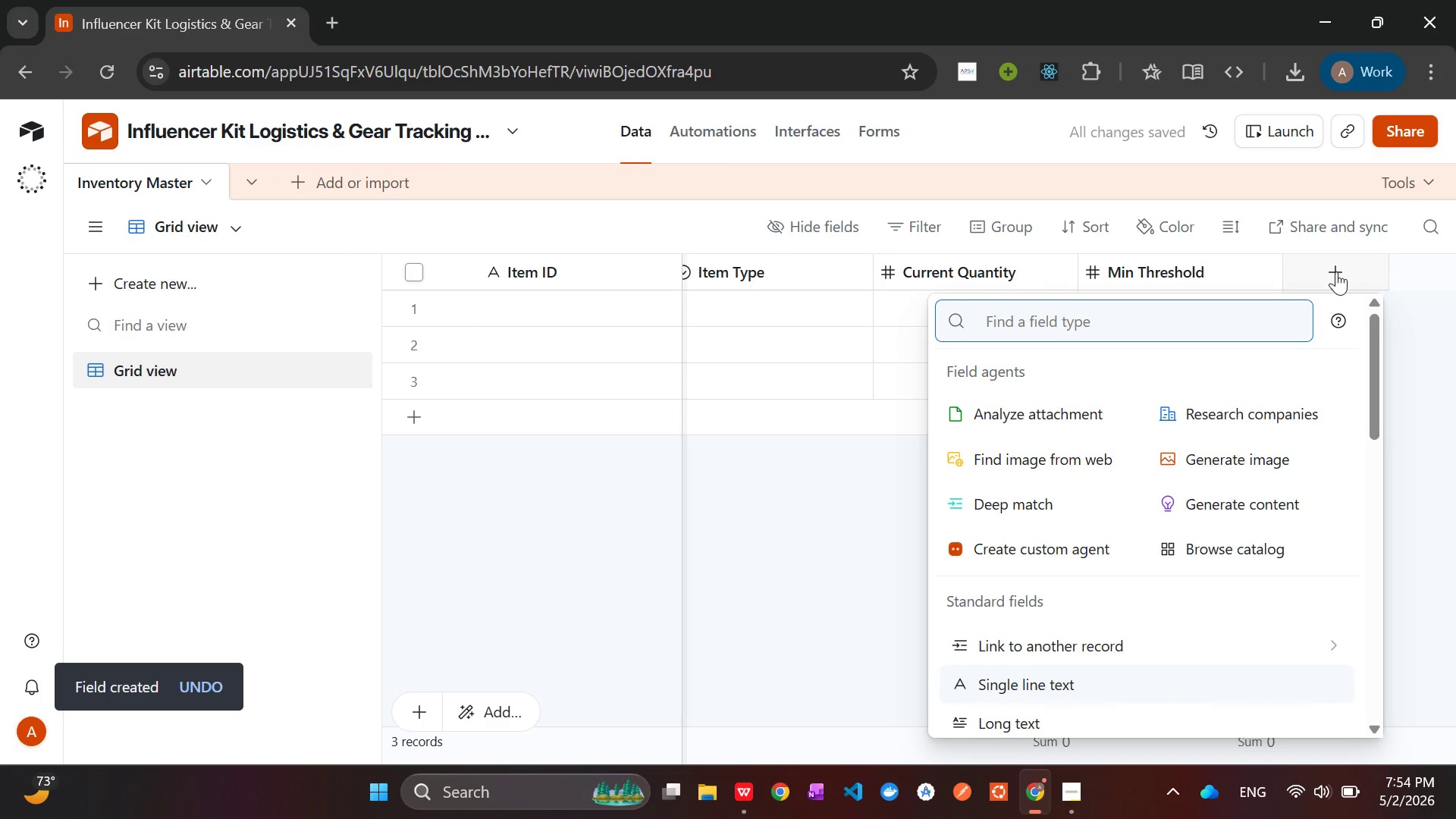 
type(curre)
 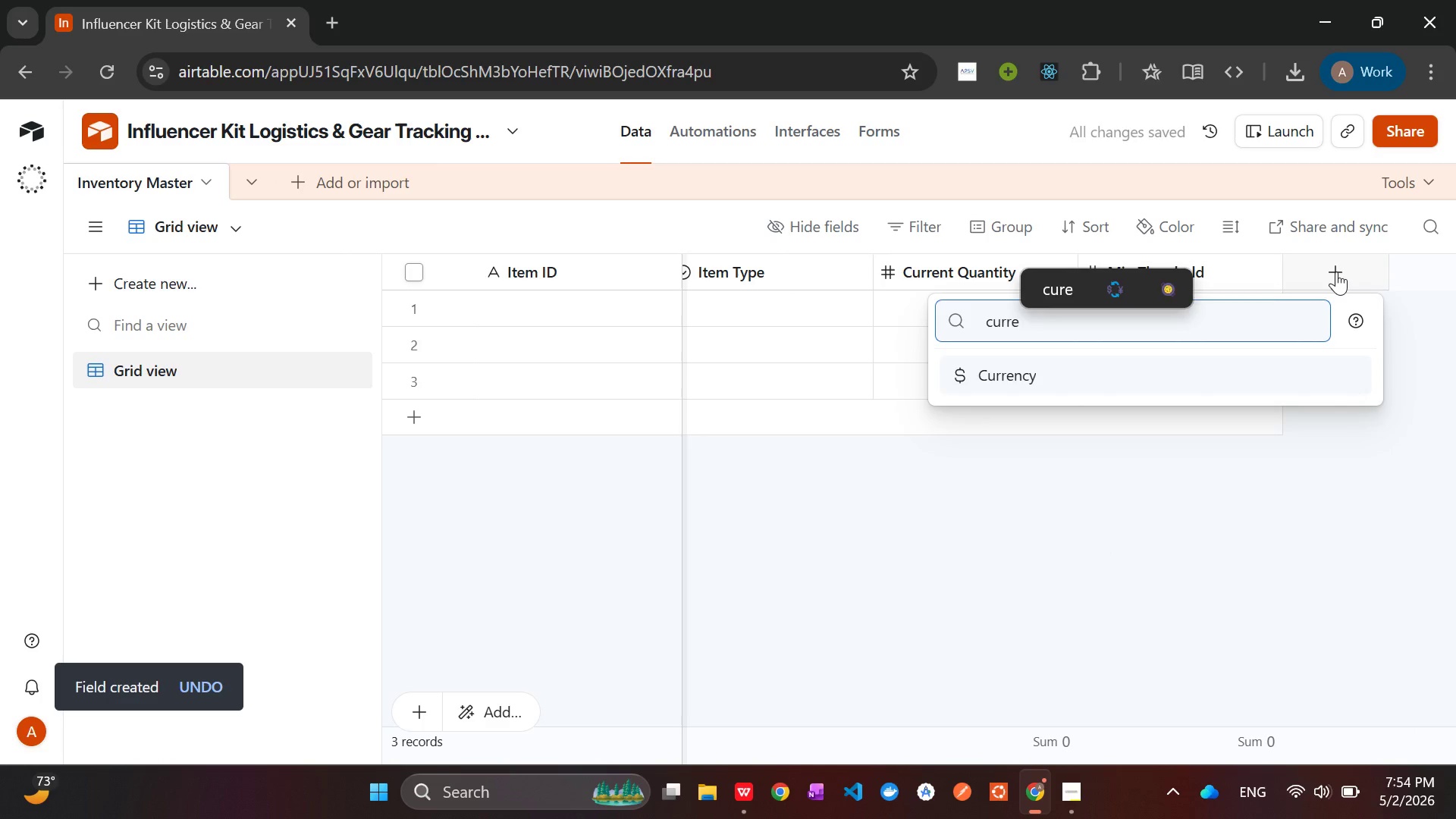 
key(Enter)
 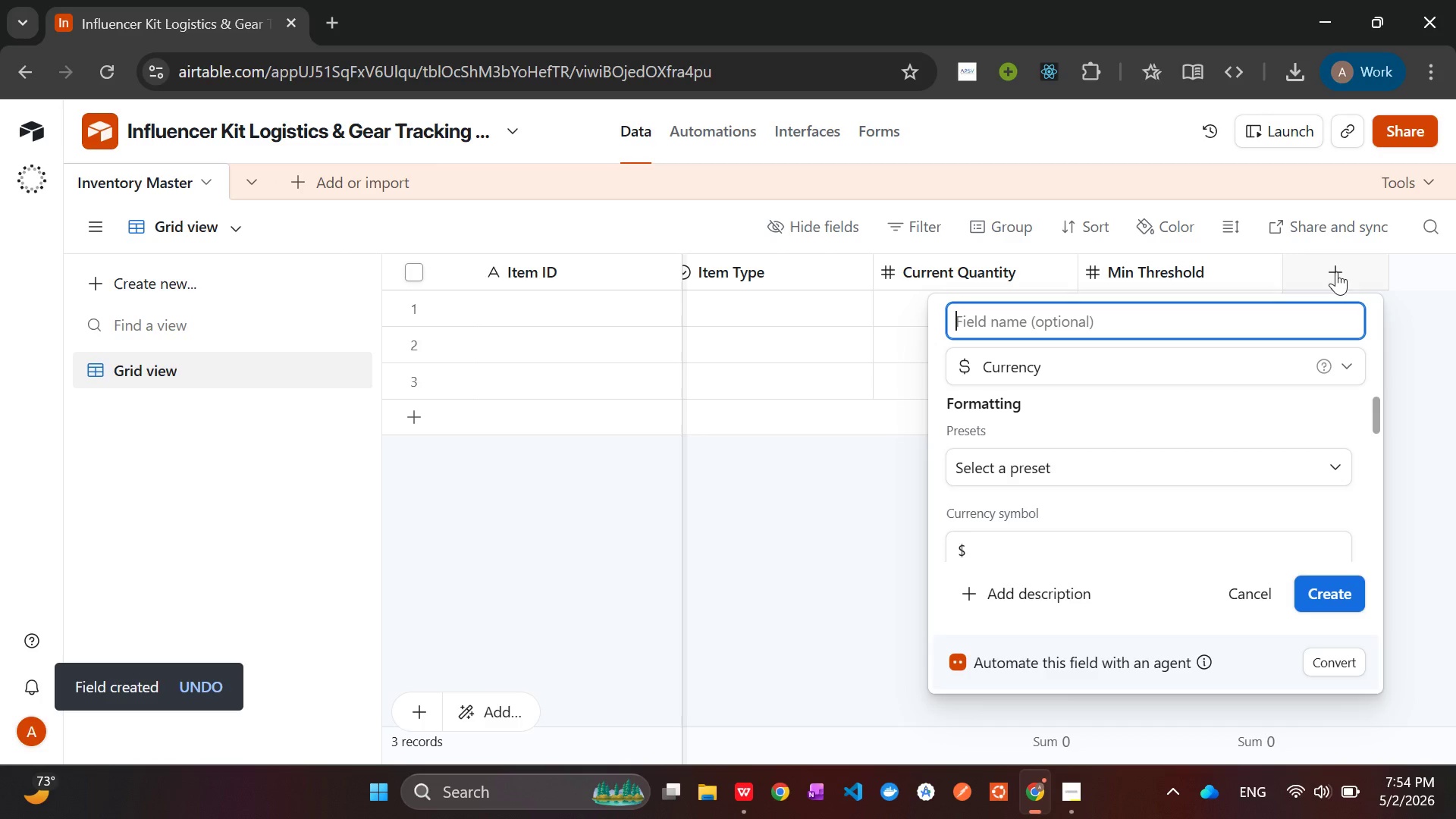 
type(Unit Price)
 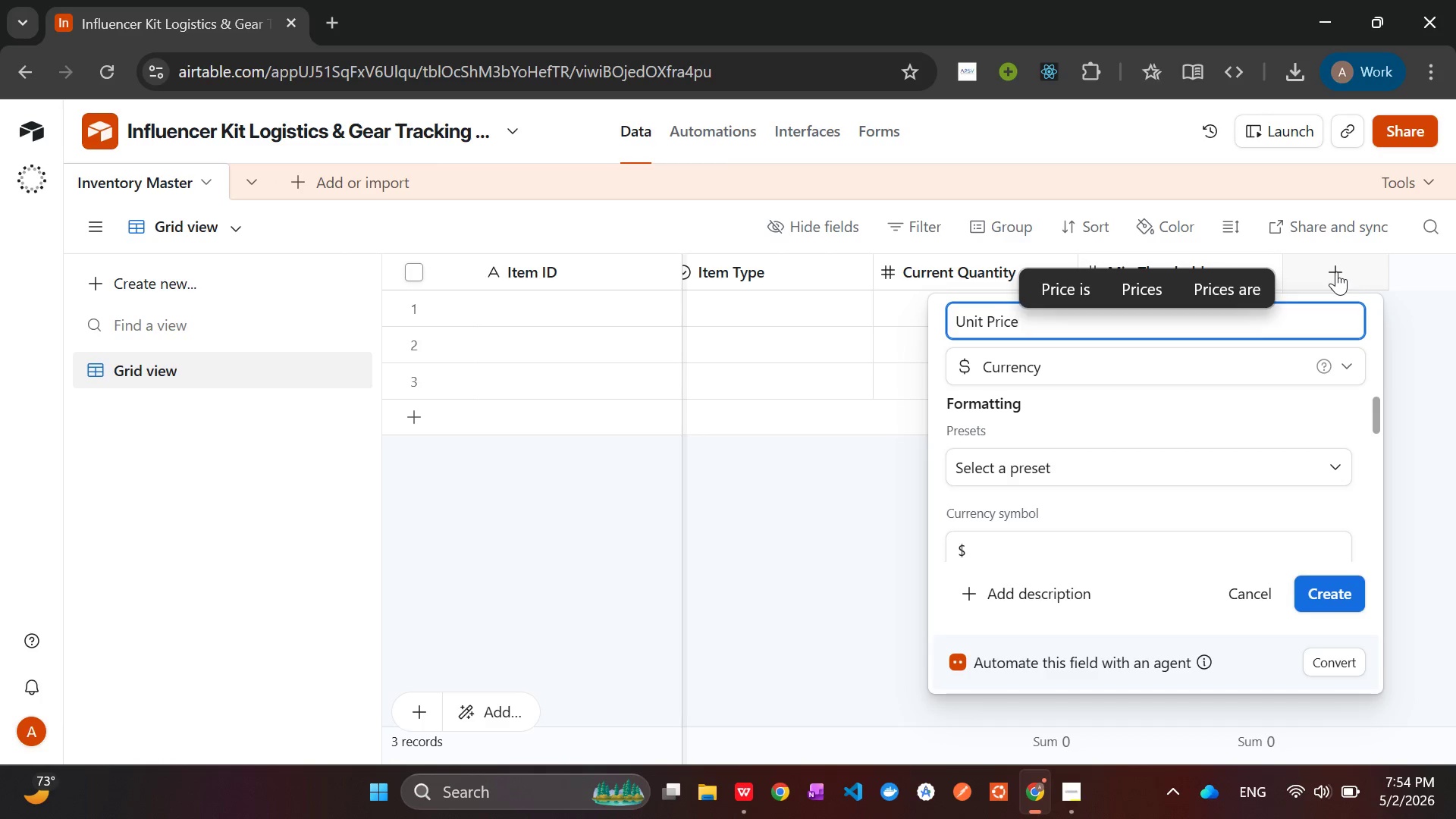 
wait(5.58)
 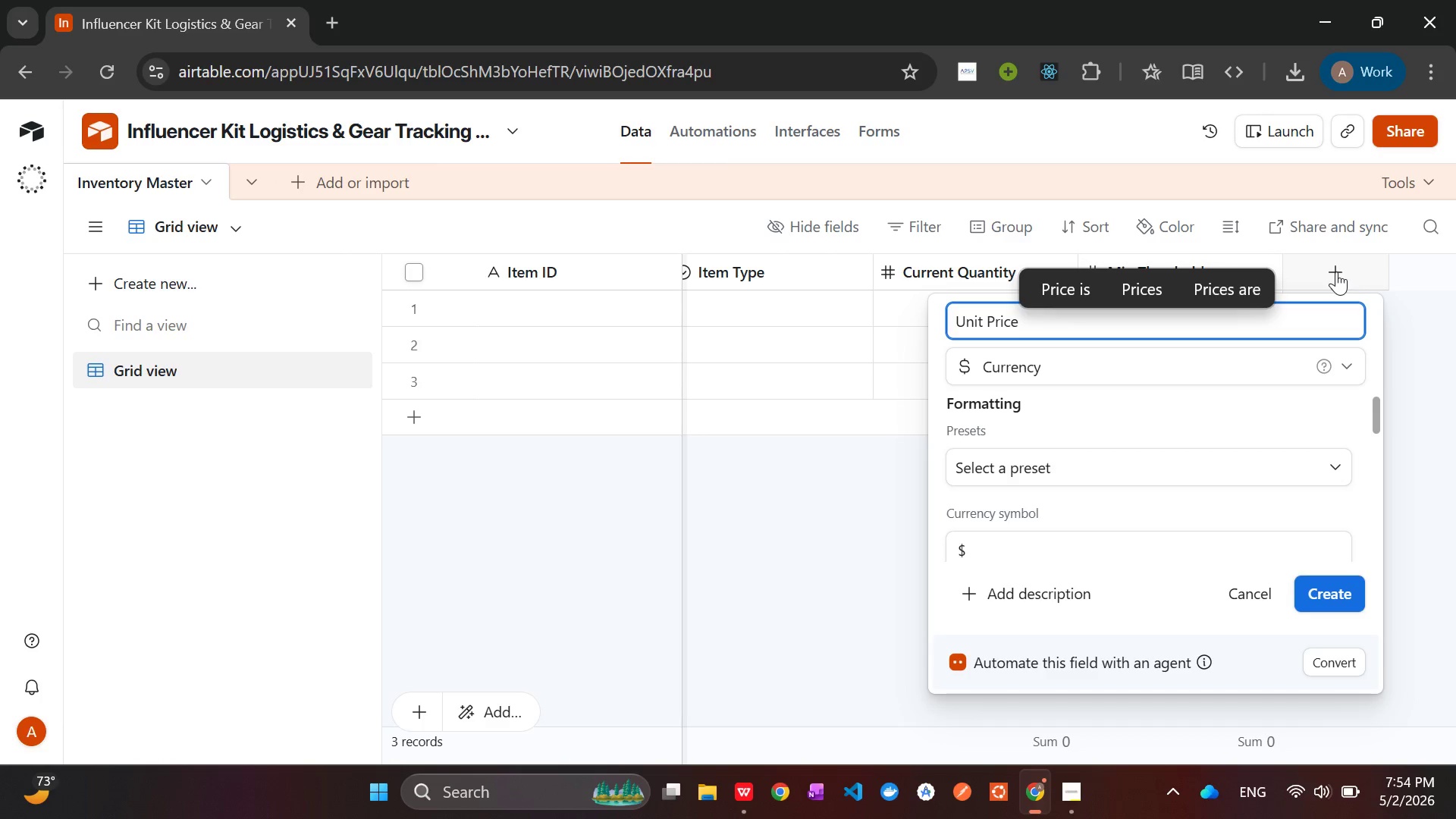 
left_click([1332, 590])
 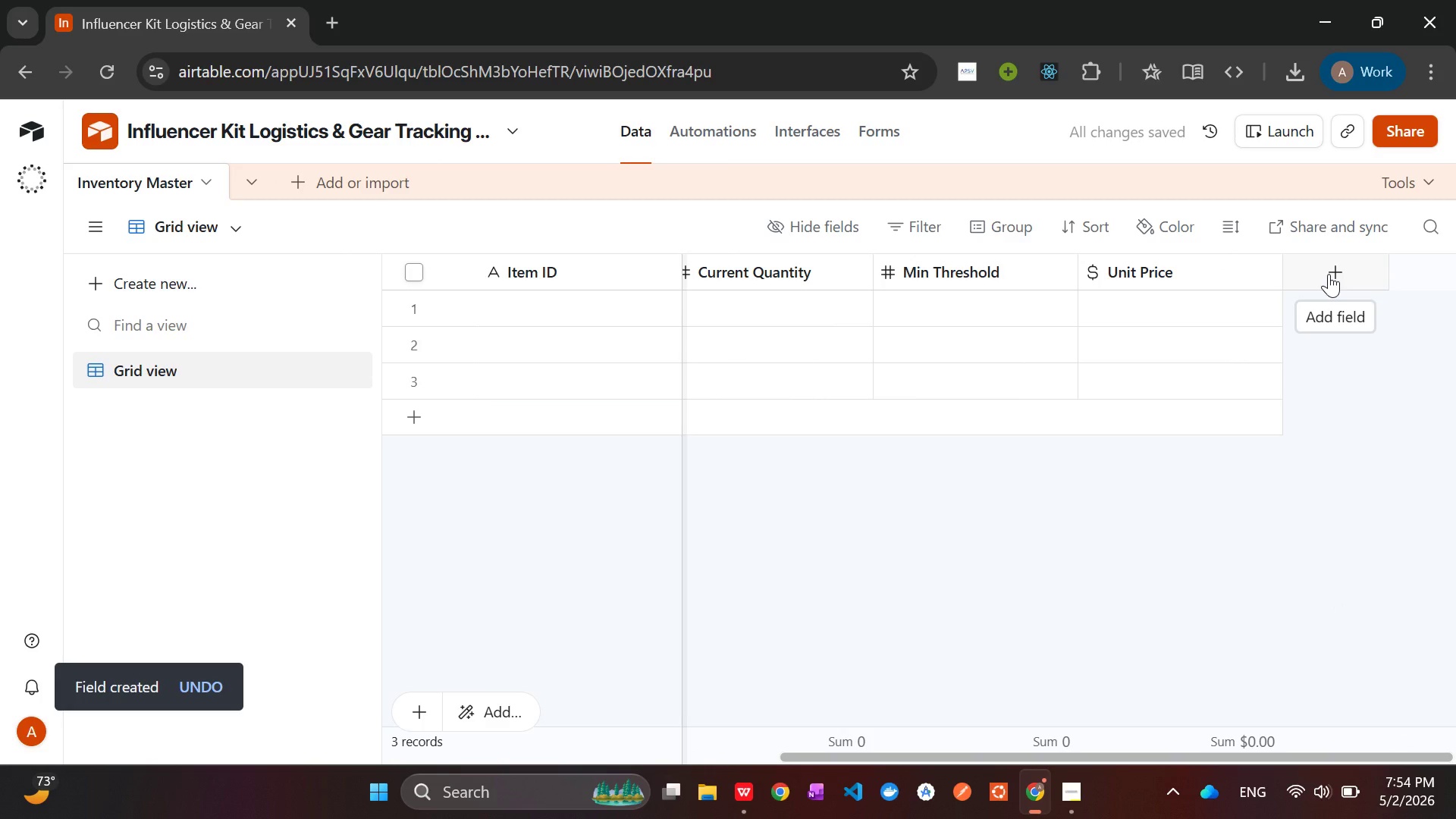 
wait(6.92)
 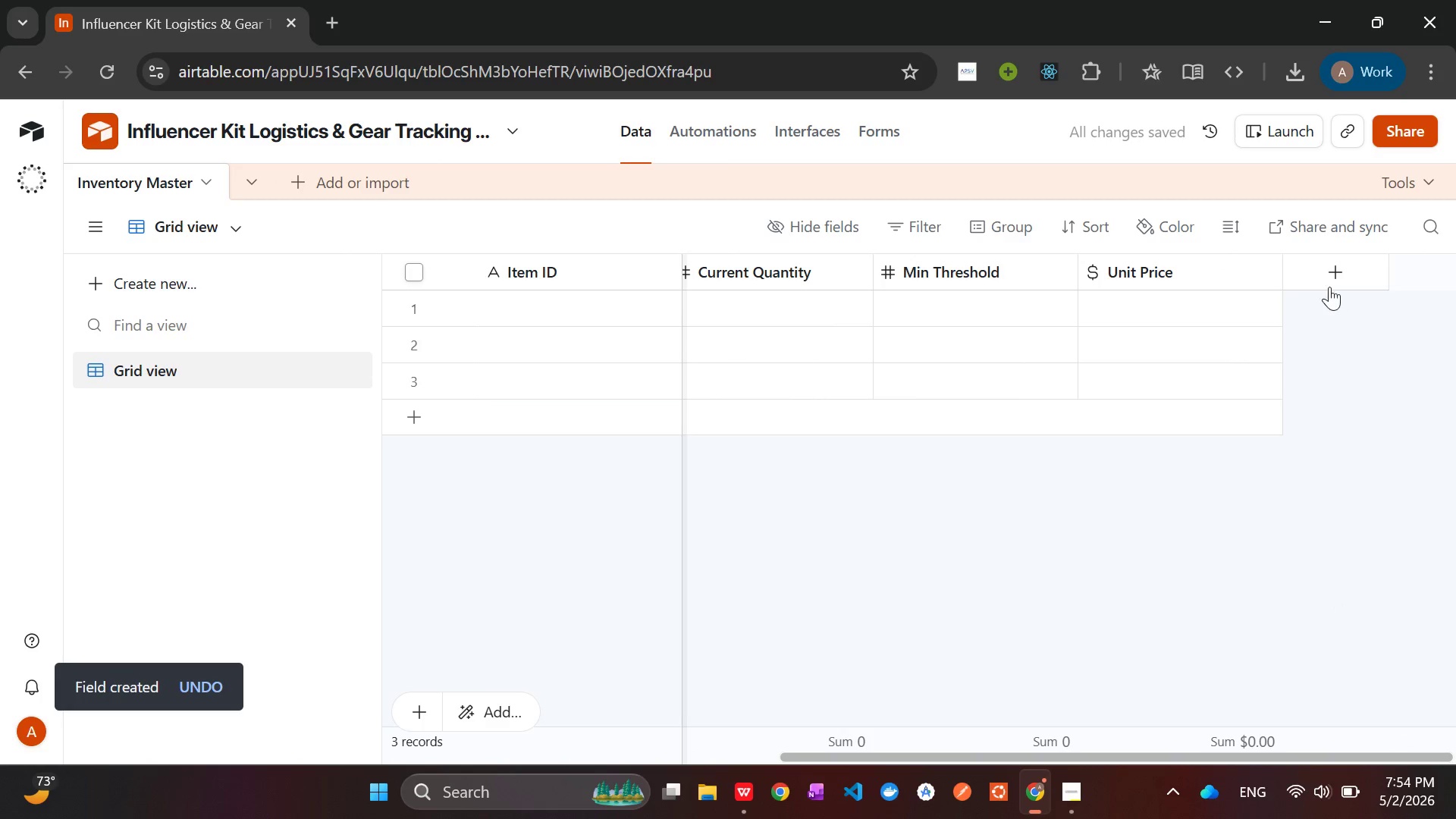 
left_click([1329, 274])
 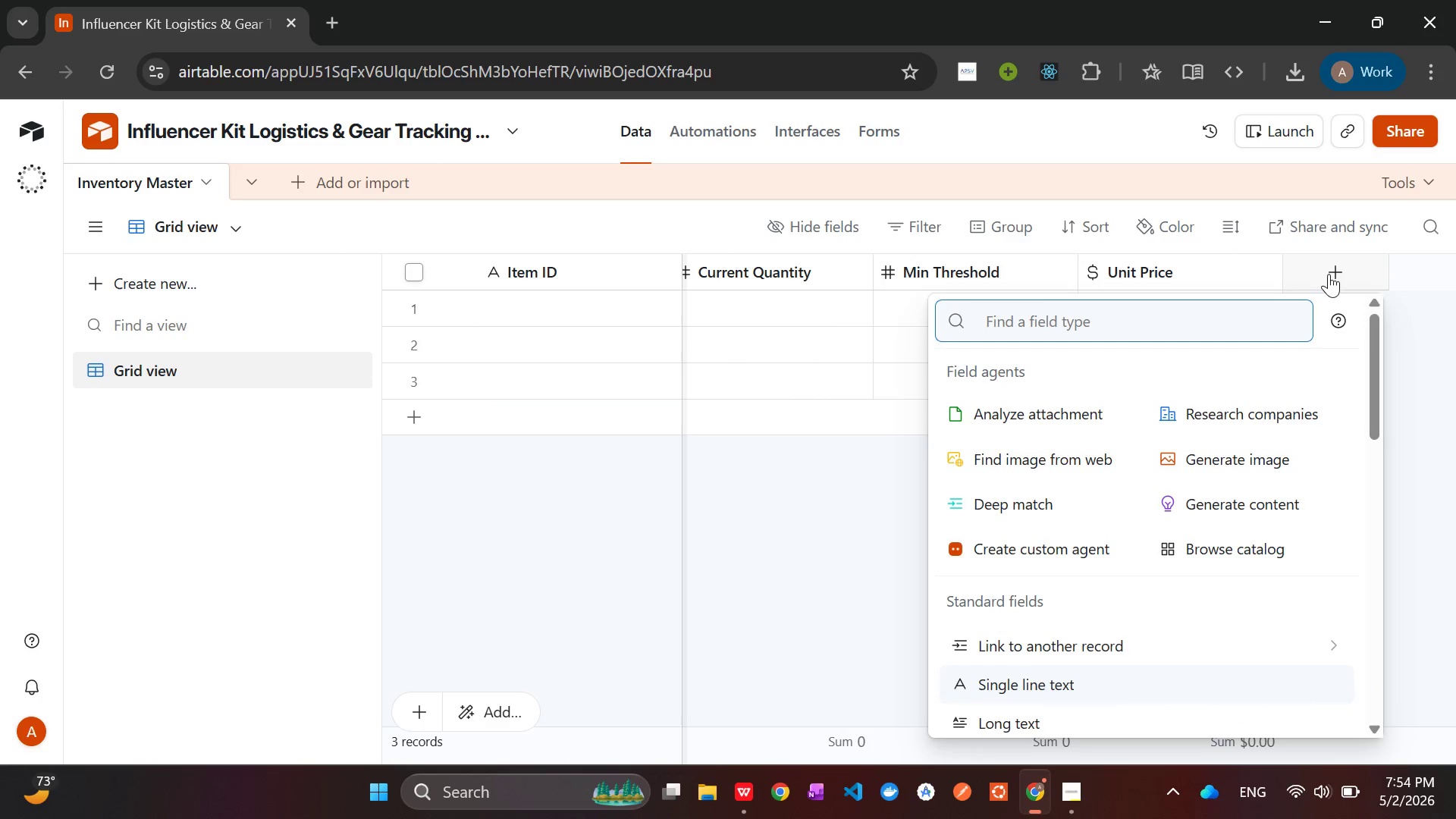 
type(for)
 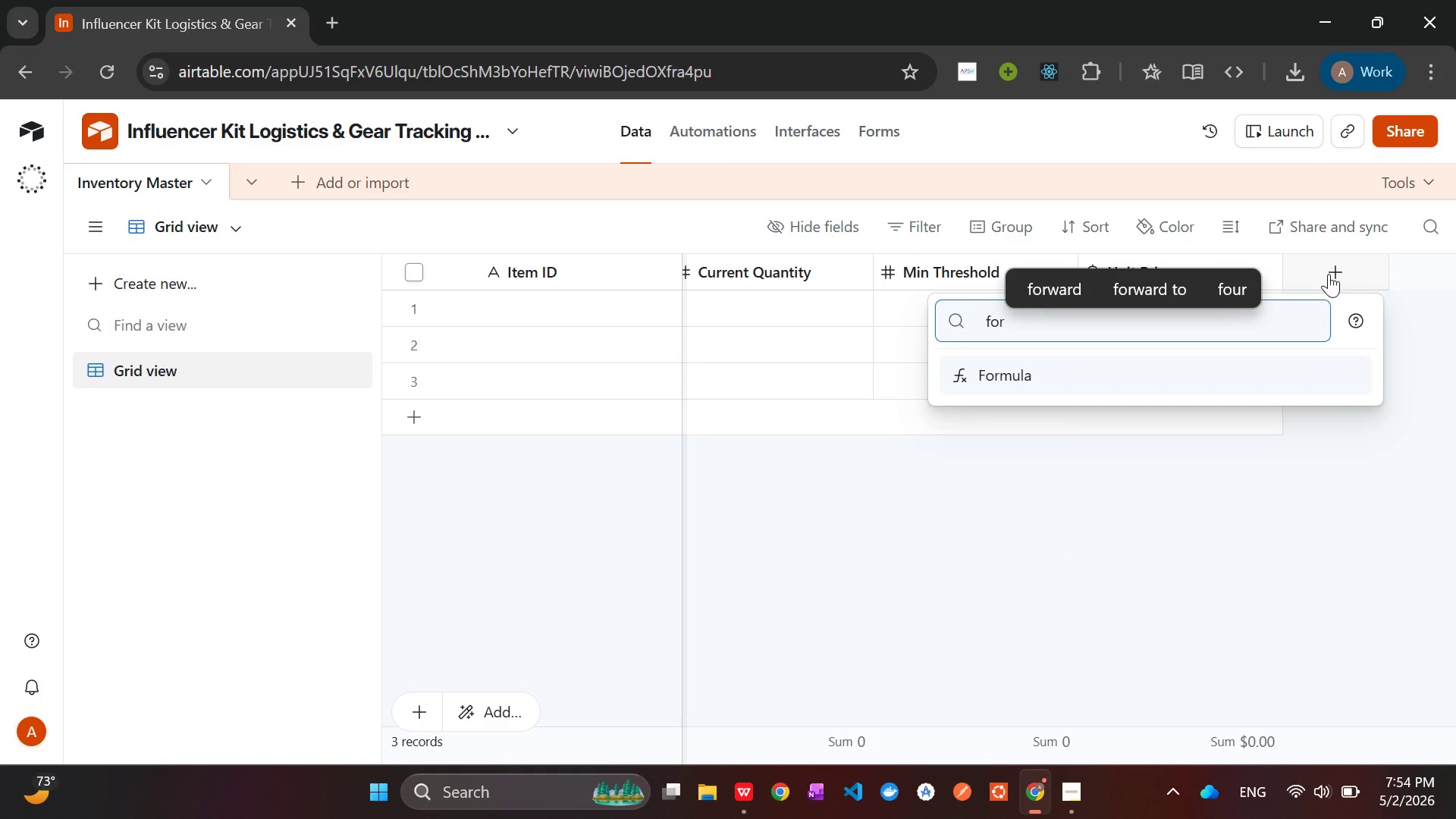 
key(Enter)
 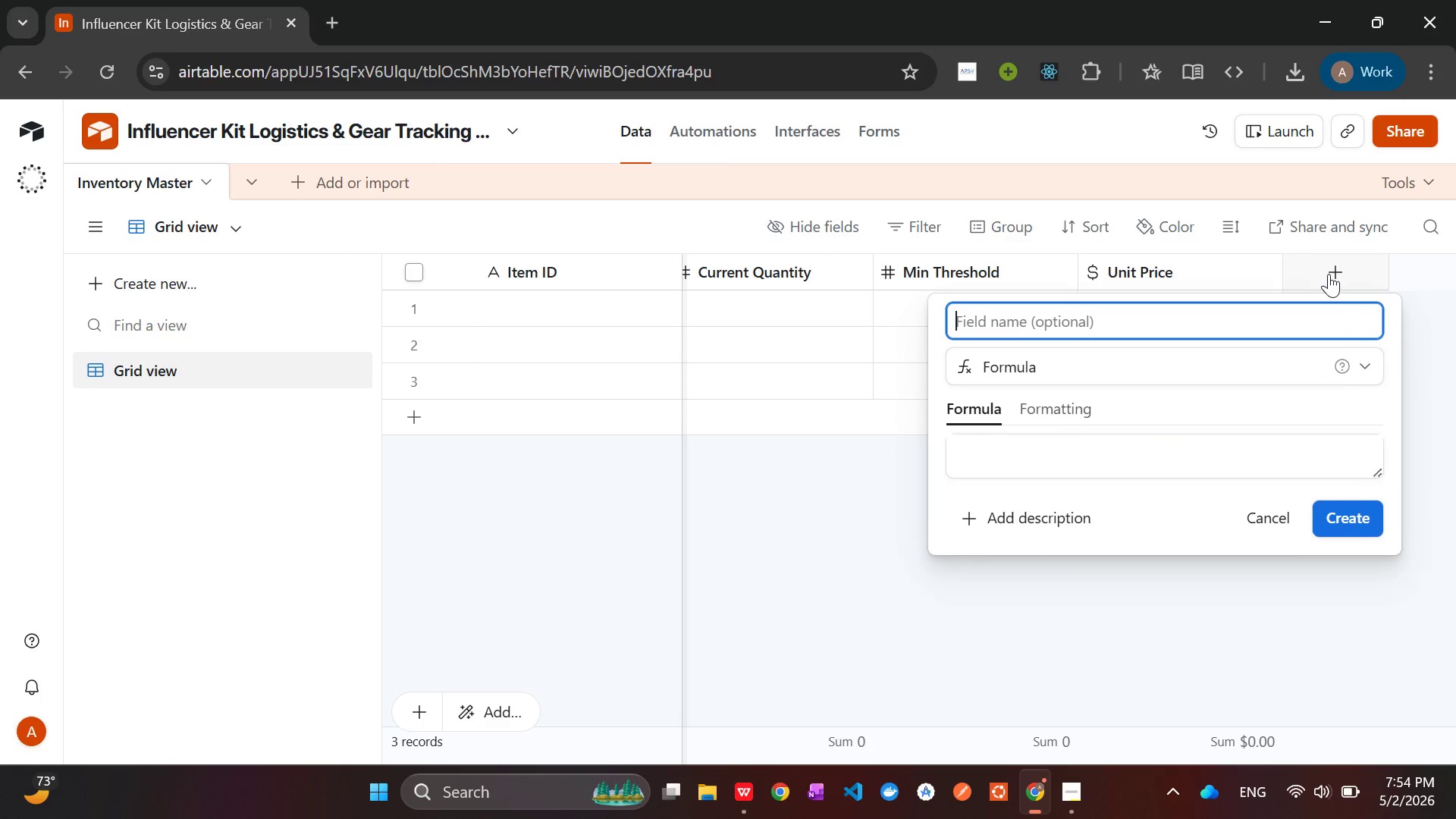 
type(Total Value)
 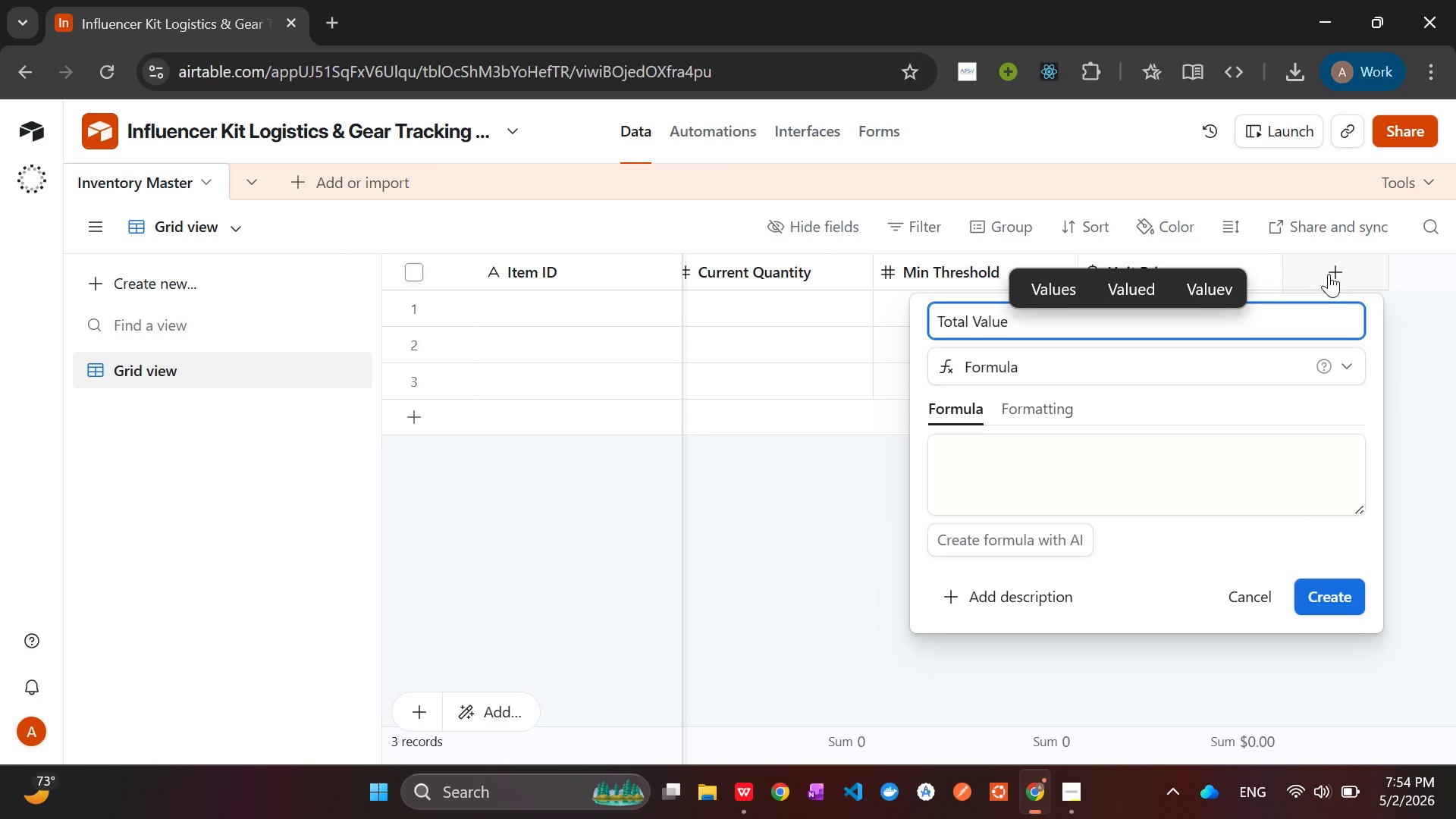 
left_click([1144, 478])
 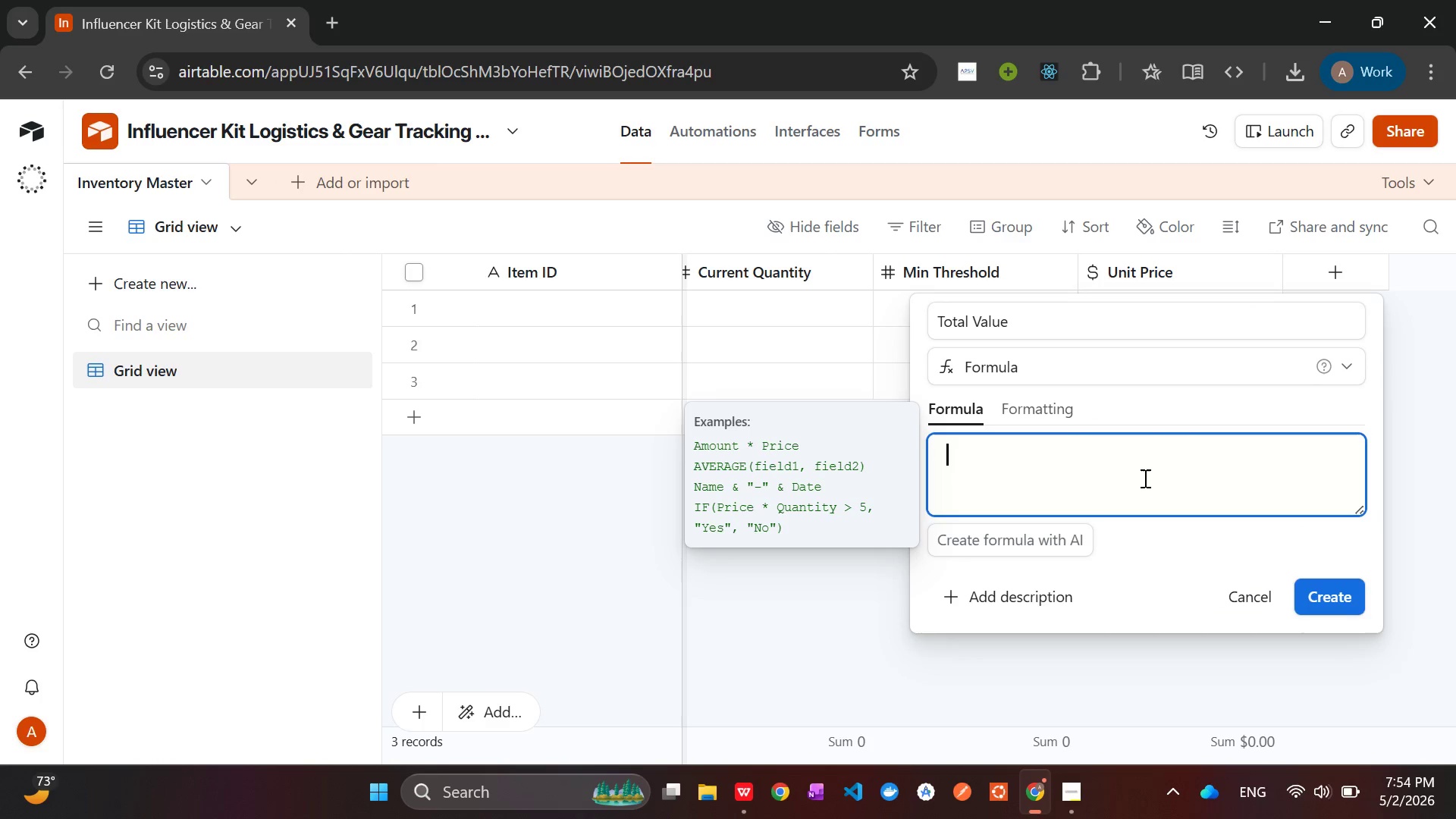 
type({Curr)
key(Tab)
type( * {Un)
key(Tab)
 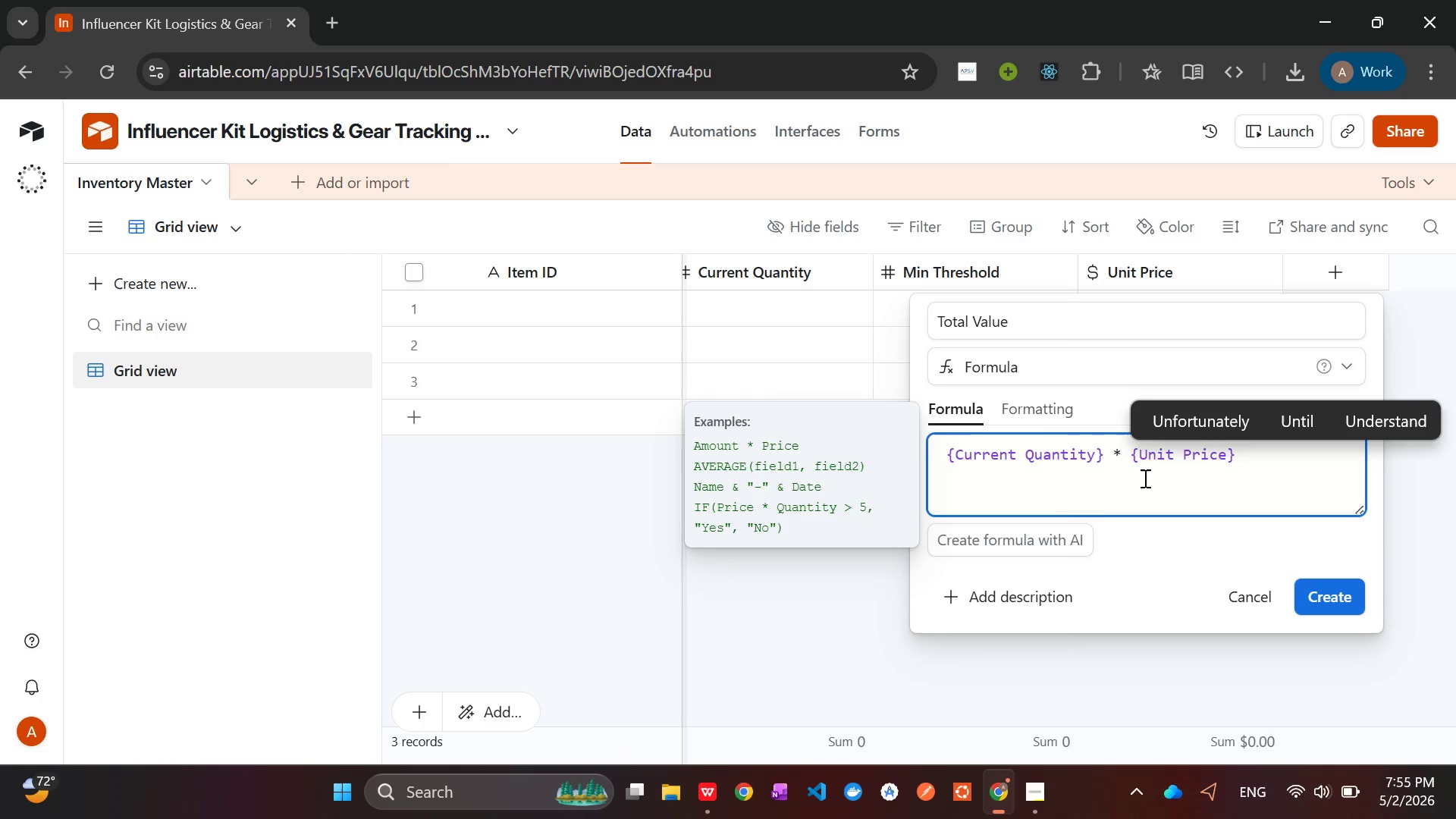 
left_click([1348, 598])
 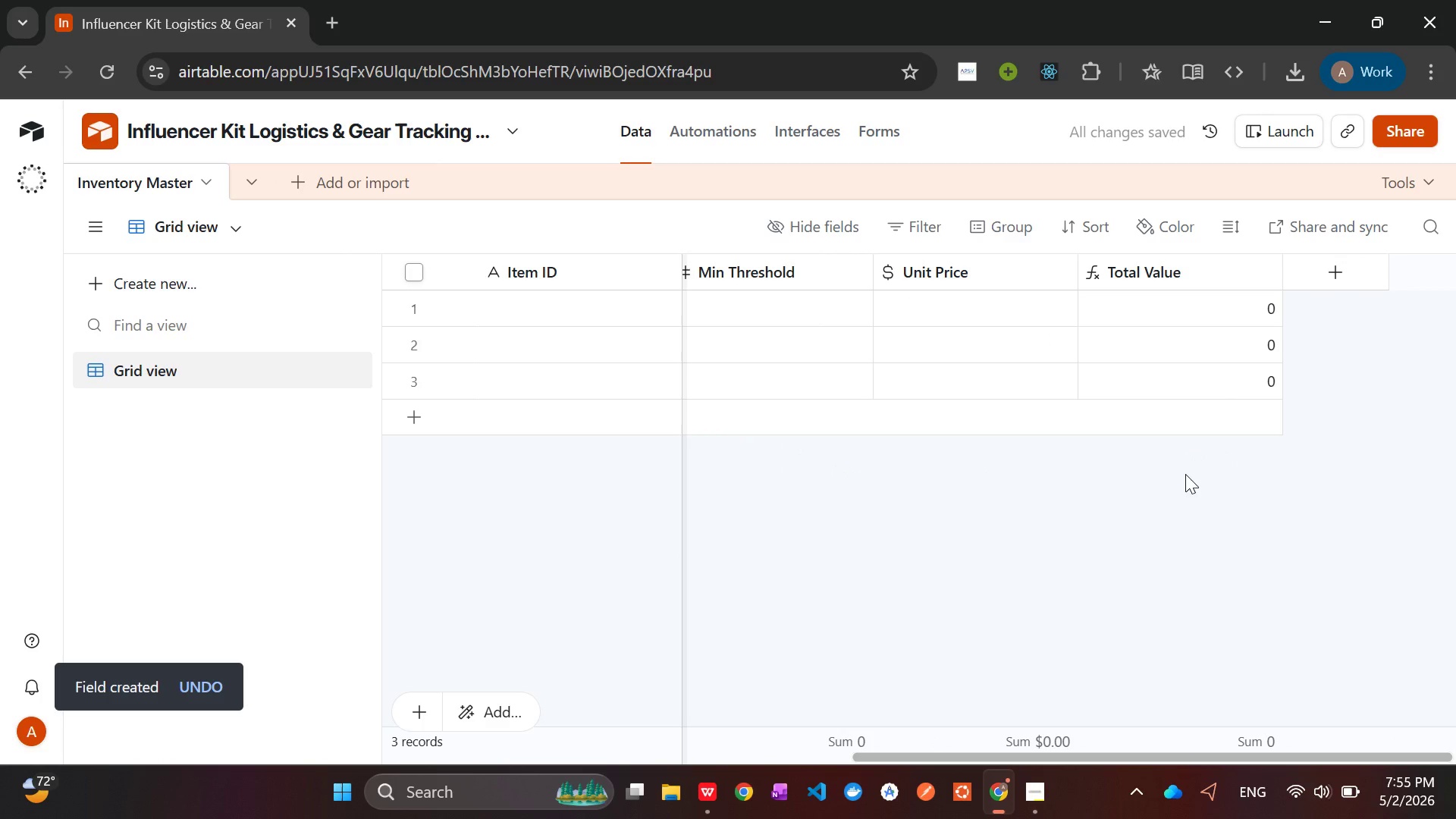 
mouse_move([1312, 266])
 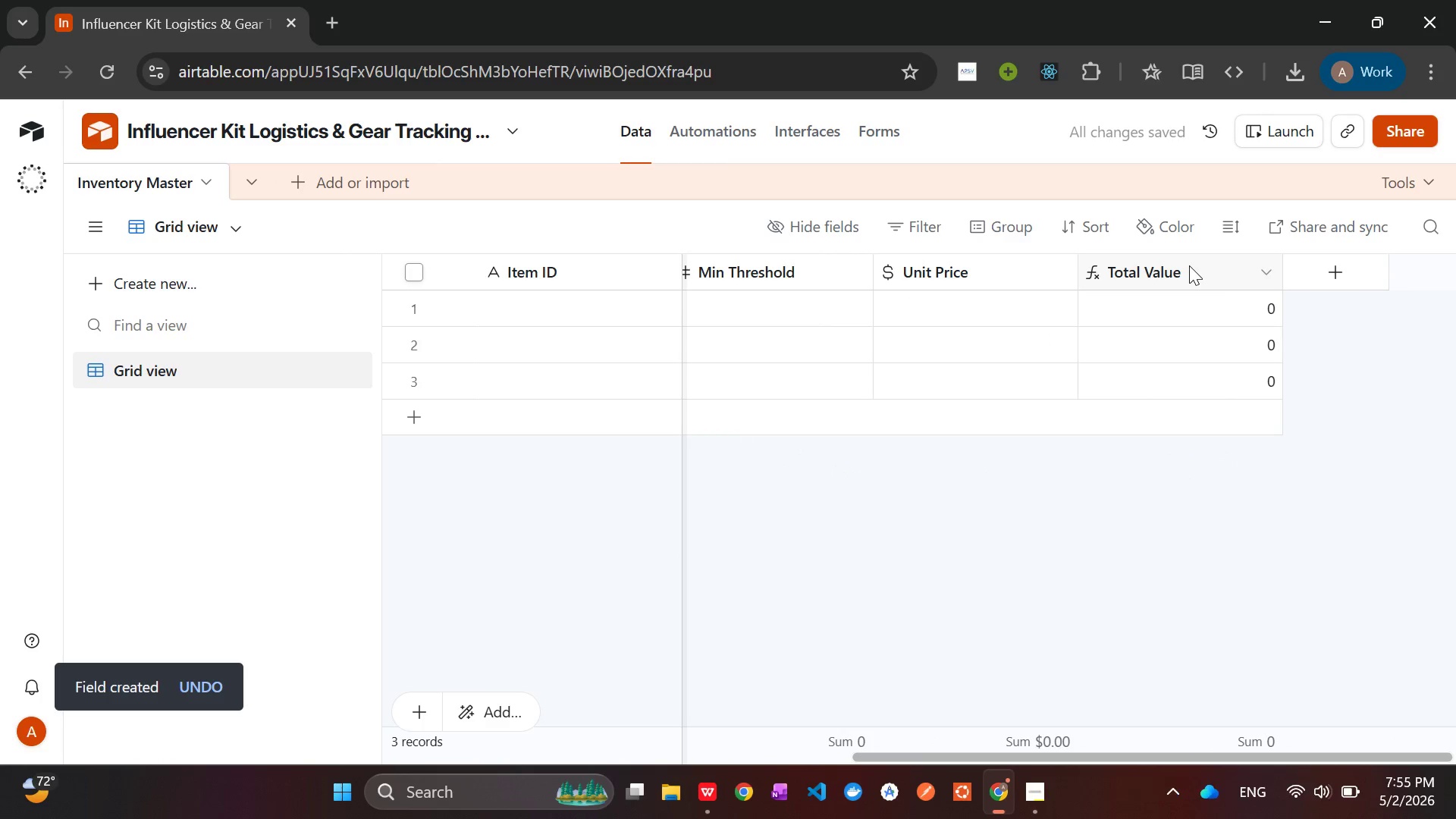 
right_click([1189, 265])
 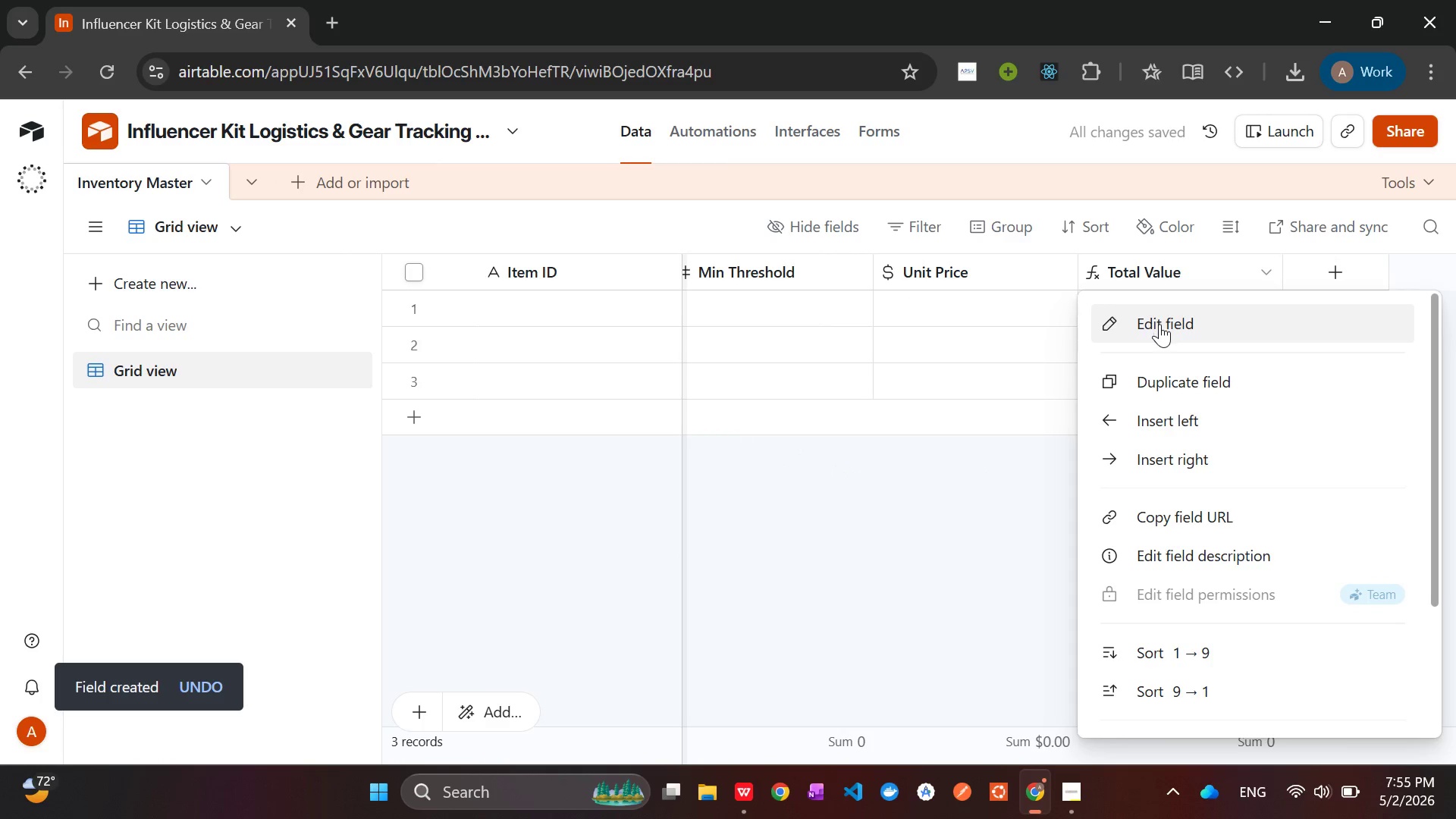 
left_click([1159, 324])
 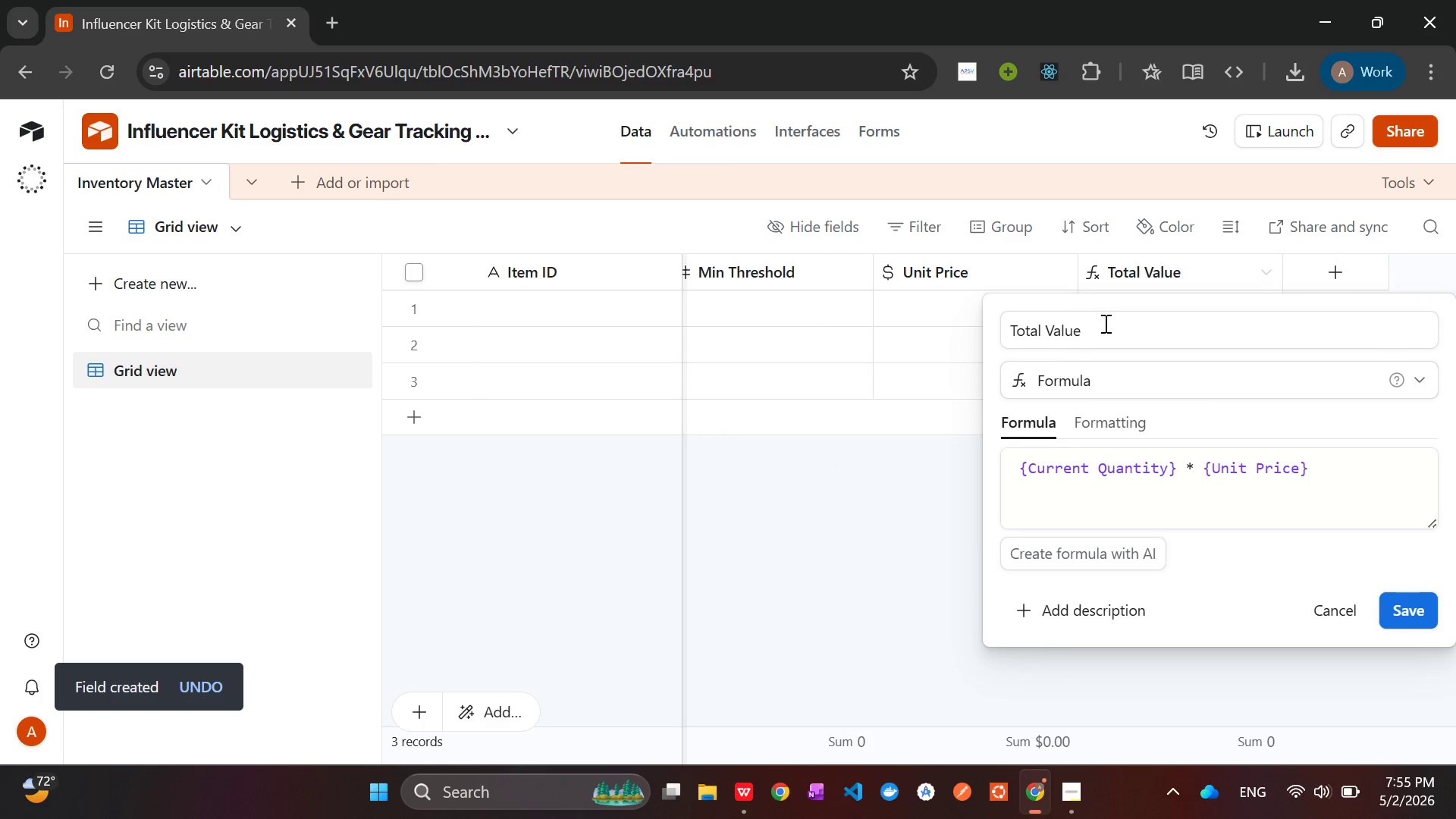 
left_click([1109, 330])
 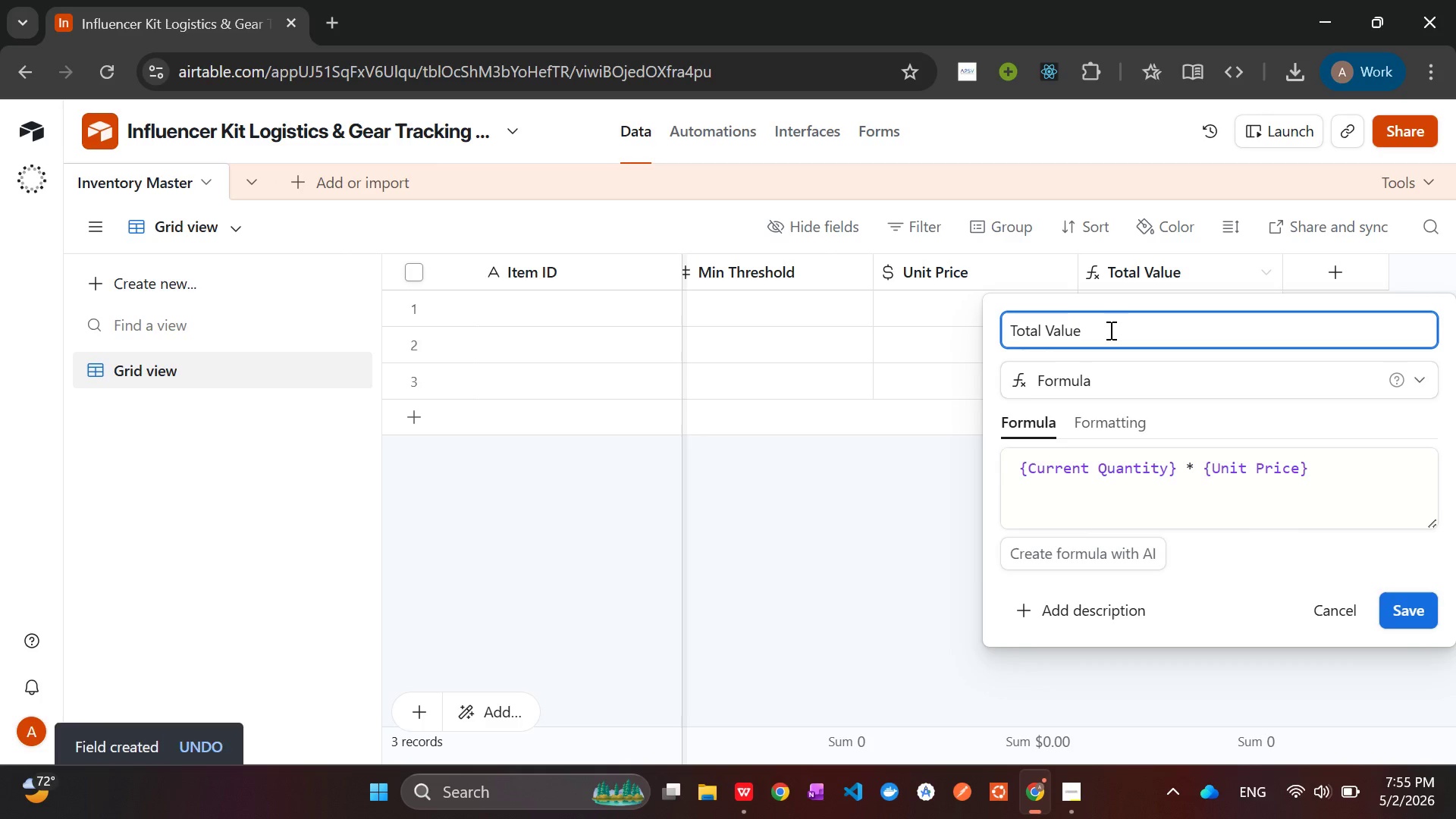 
key(Backspace)
key(Backspace)
key(Backspace)
key(Backspace)
key(Backspace)
type(Price)
 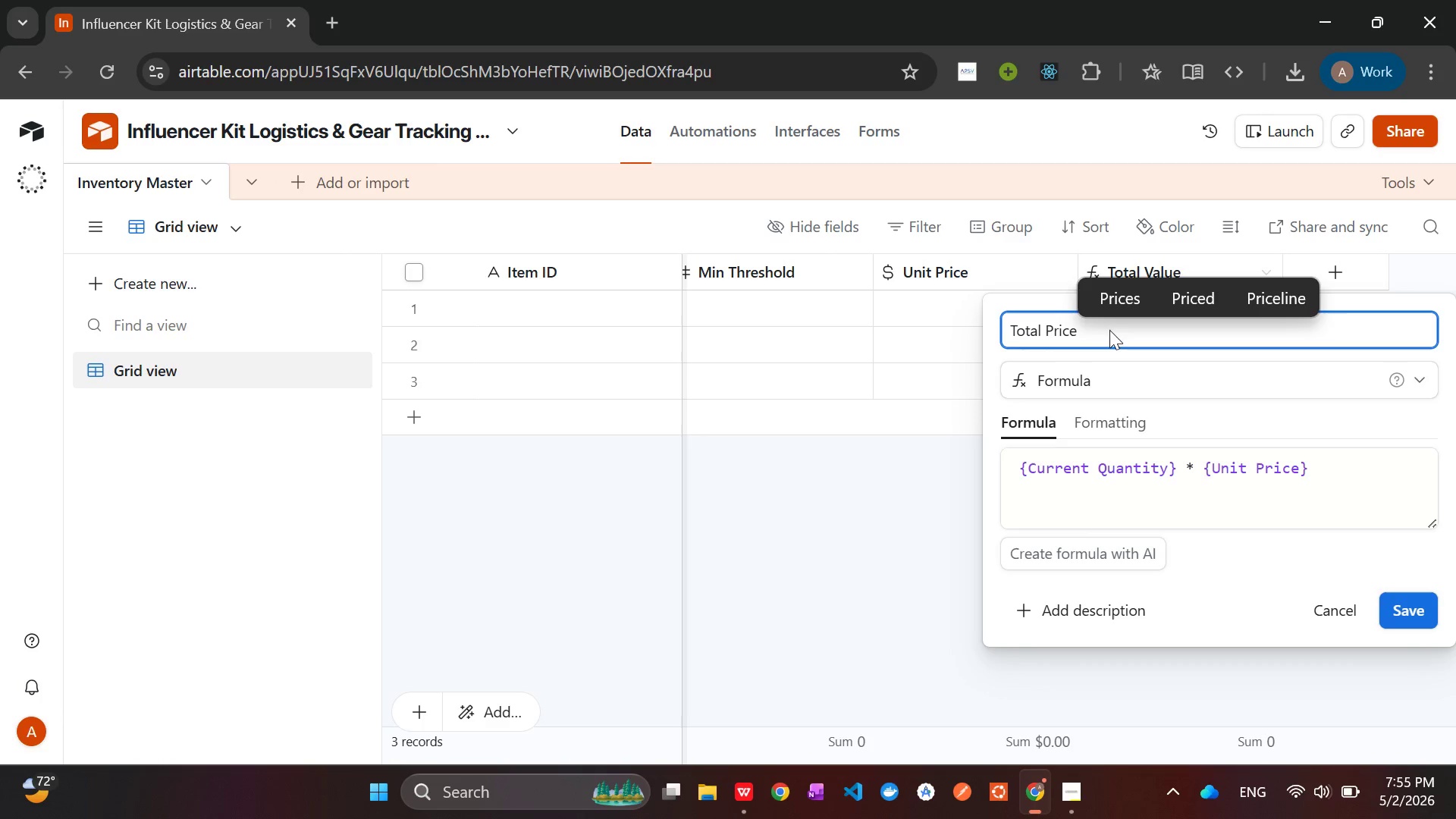 
left_click([1405, 604])
 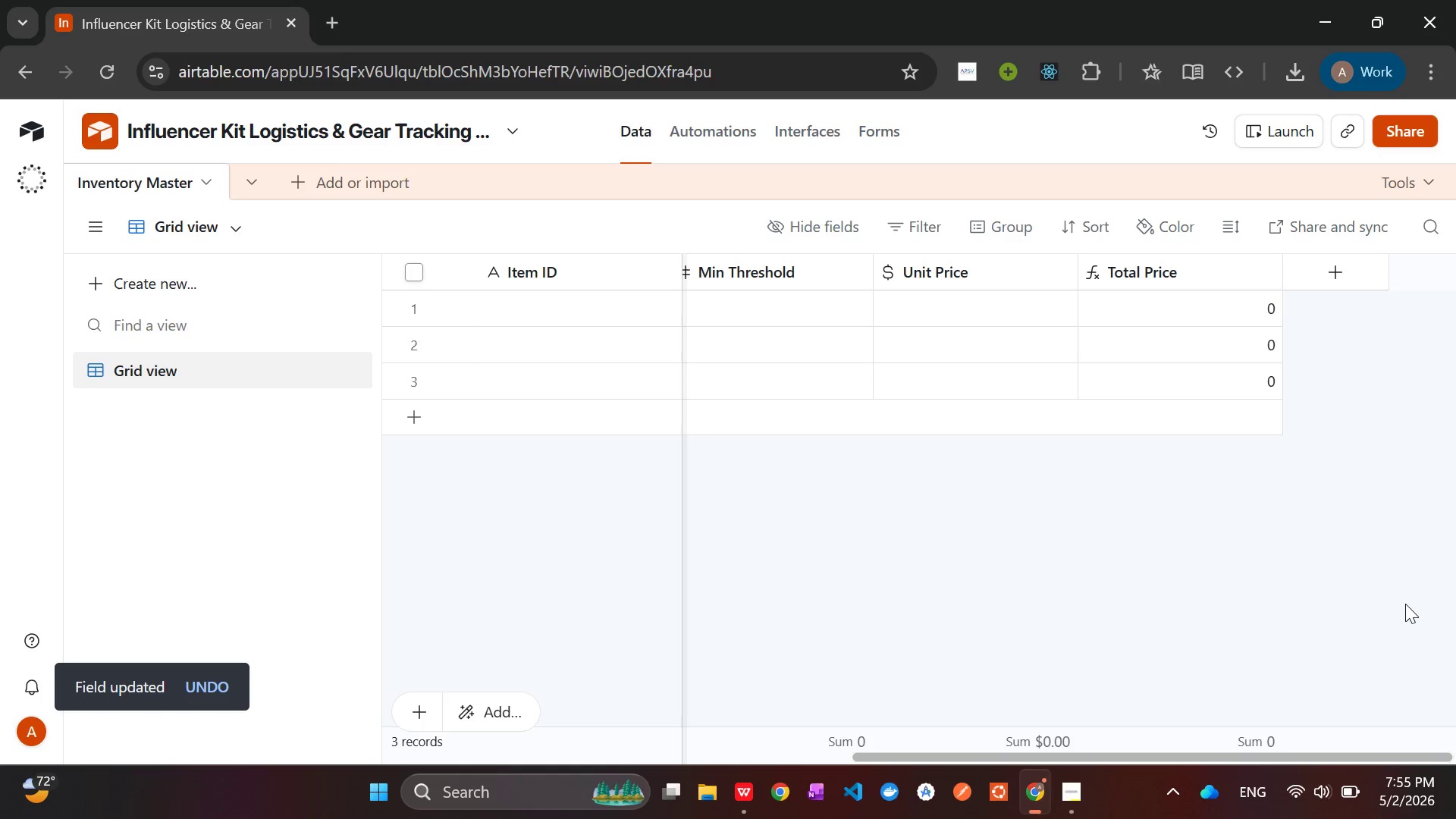 
wait(11.7)
 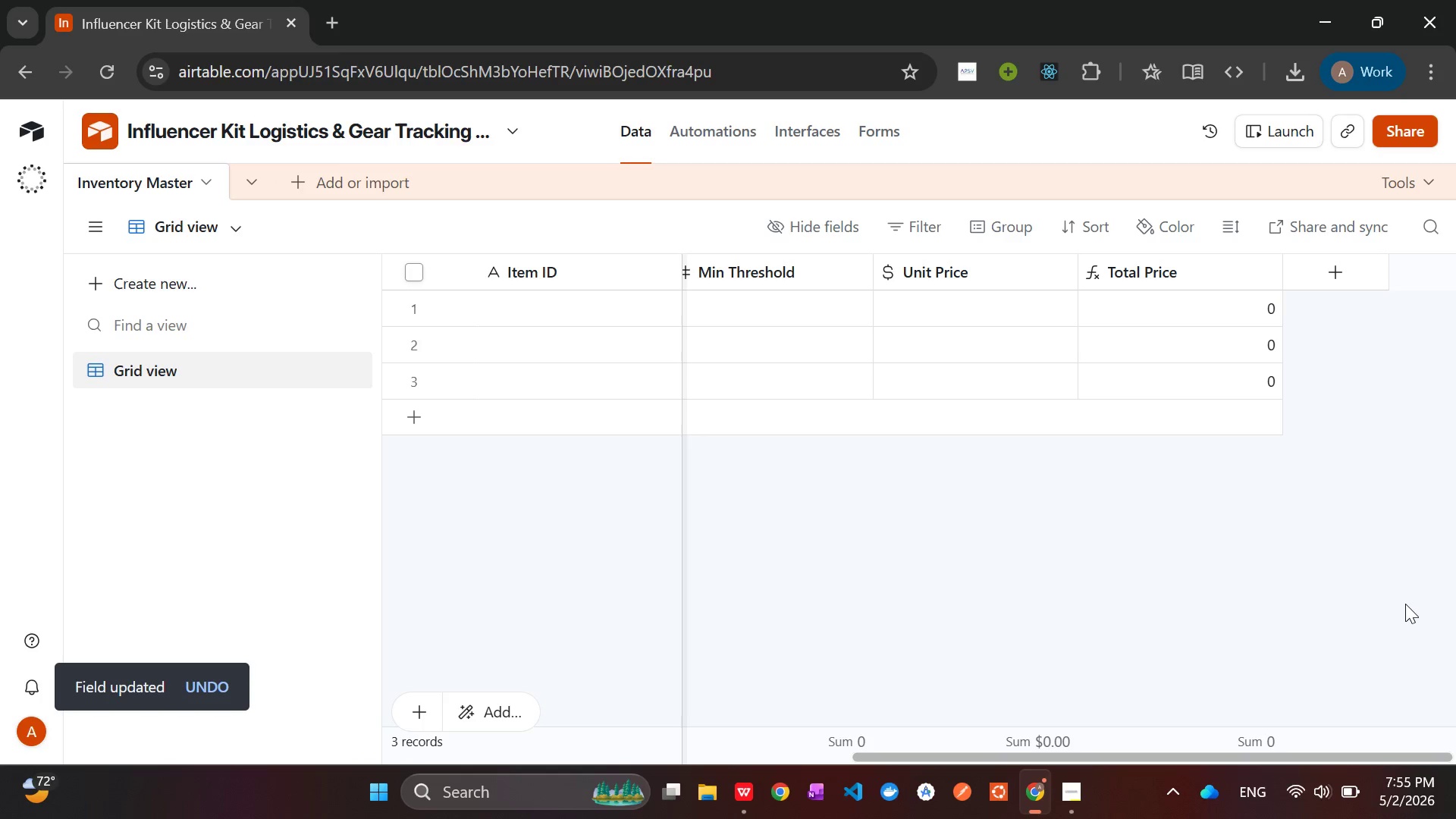 
left_click([1064, 783])